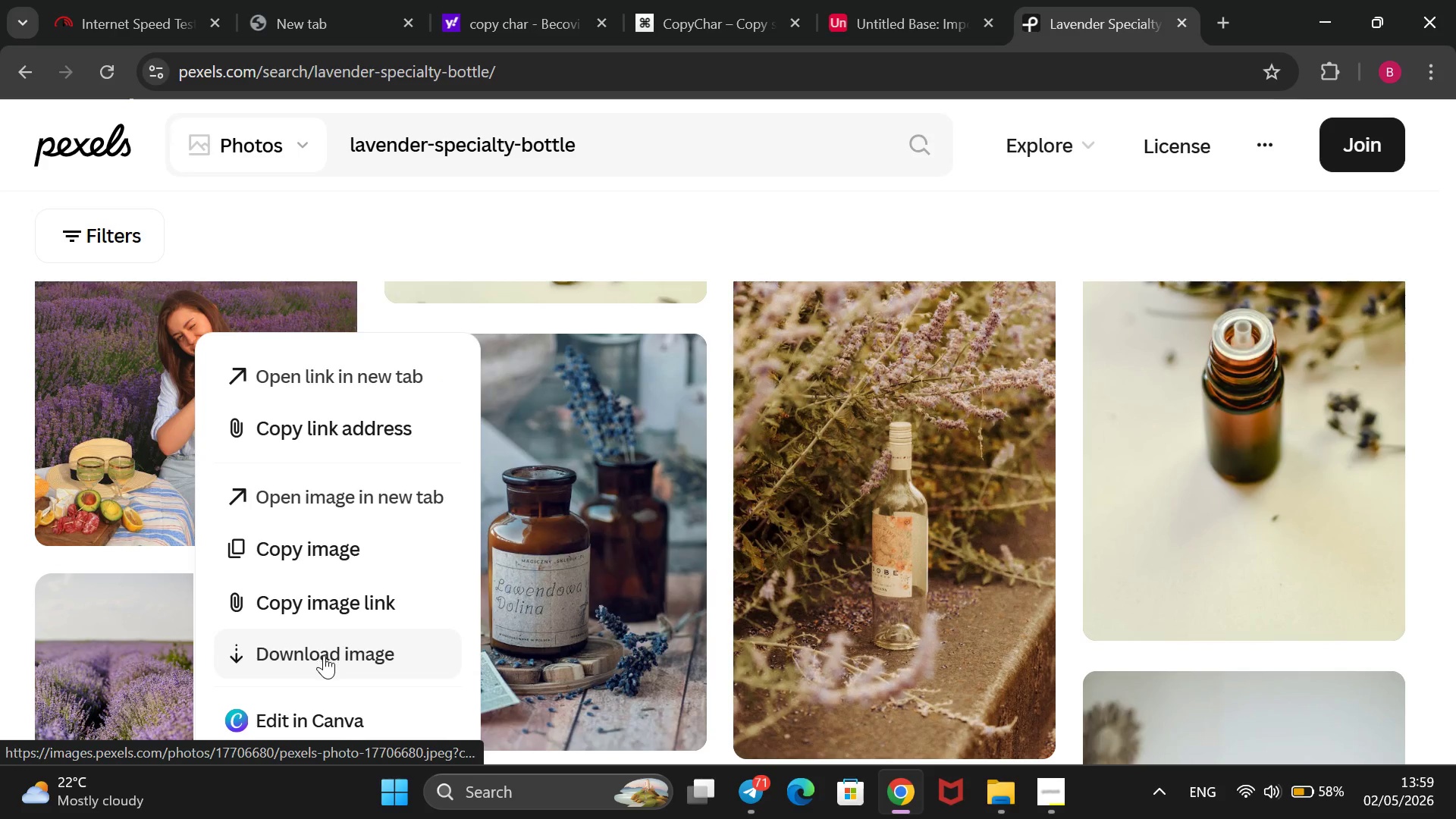 
left_click([325, 601])
 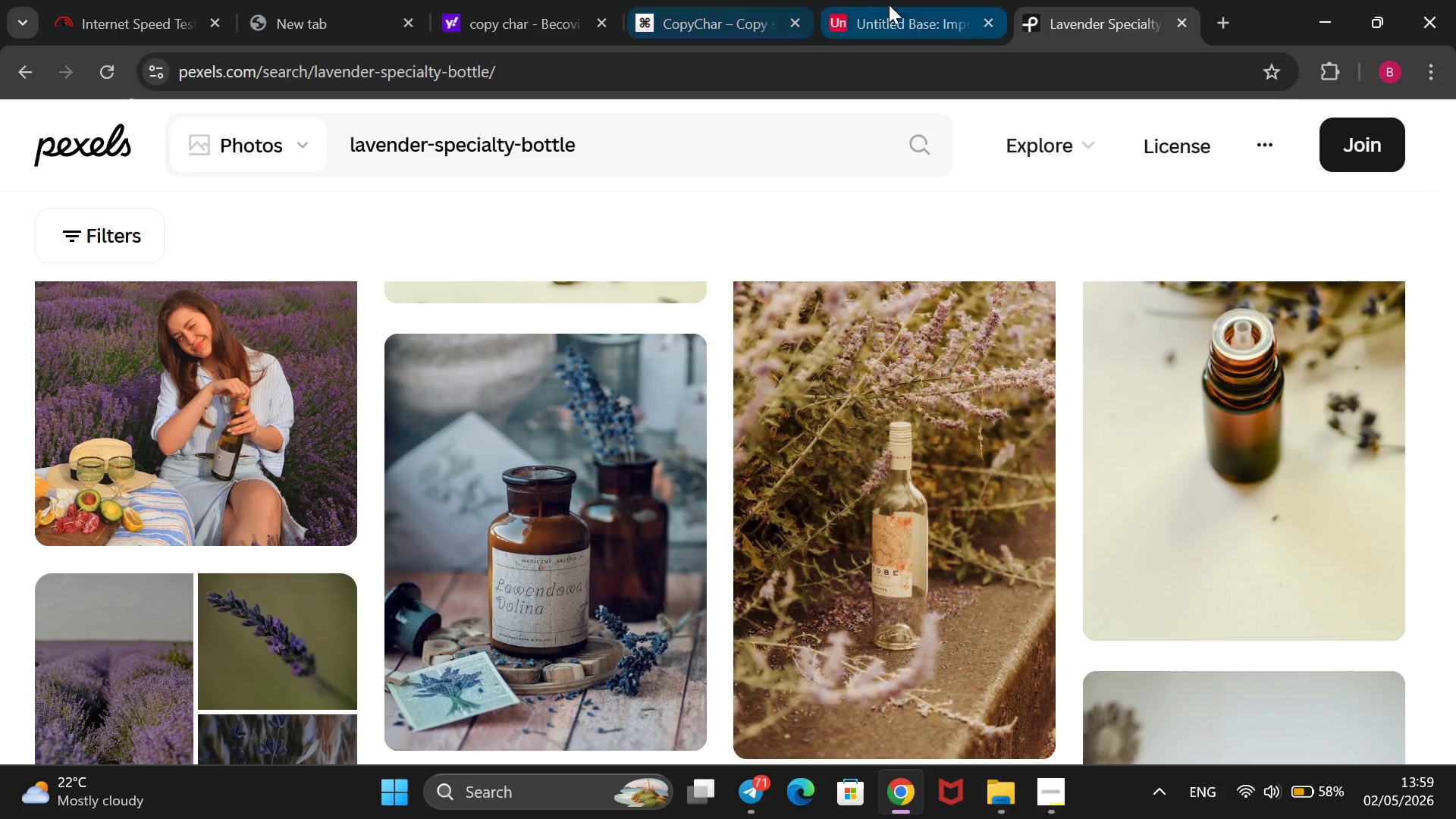 
left_click([890, 3])
 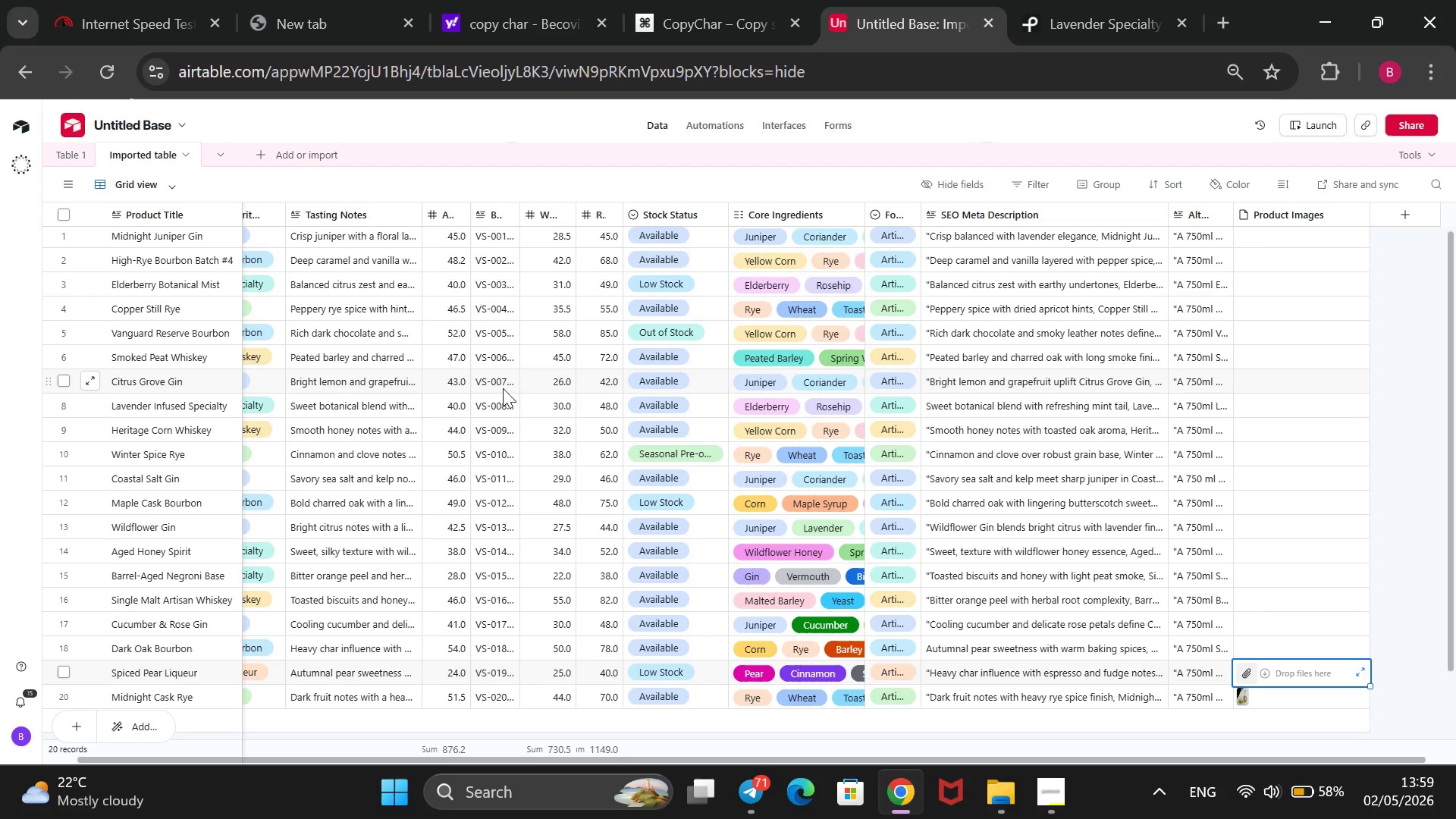 
wait(11.52)
 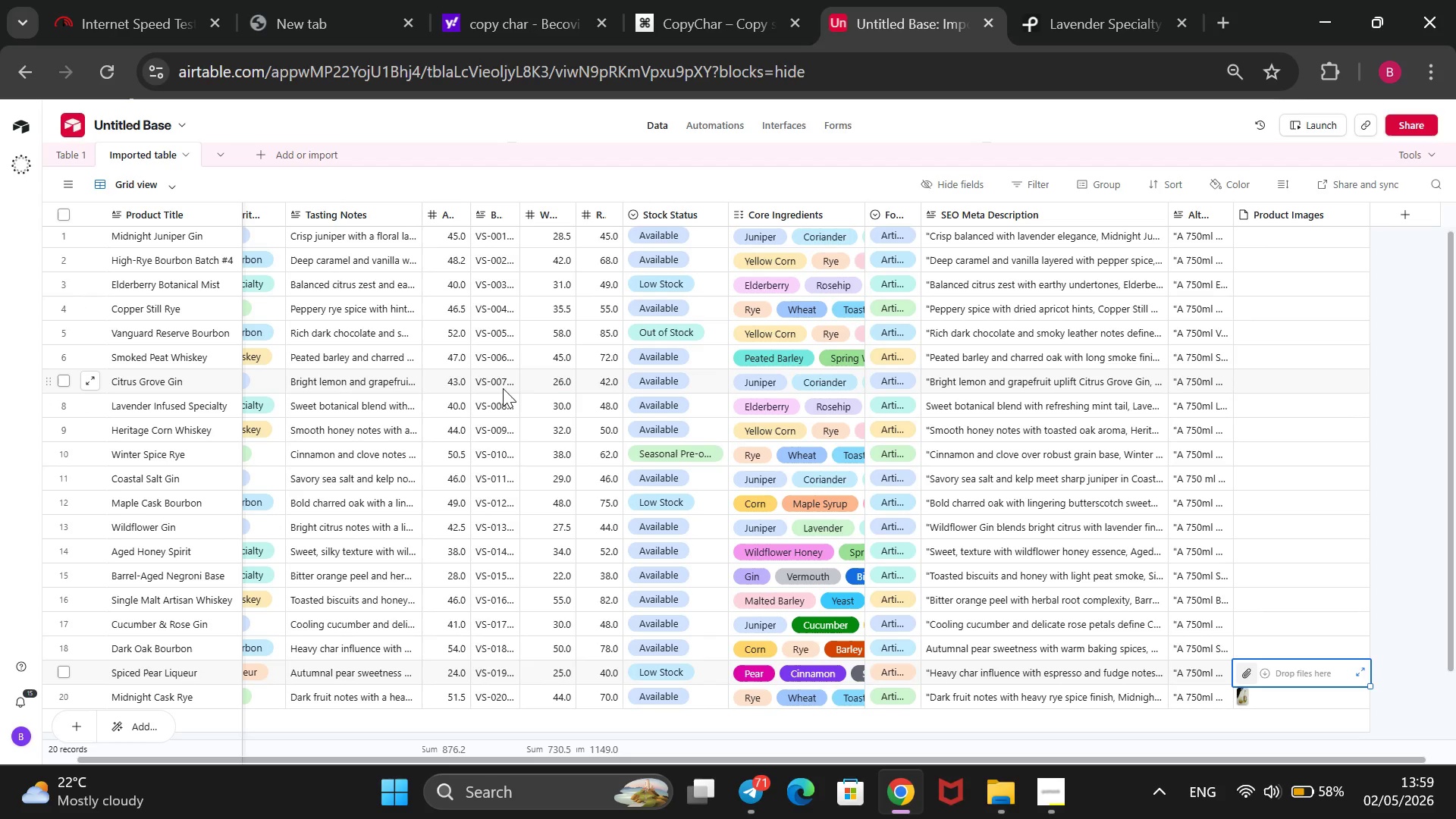 
left_click([1254, 413])
 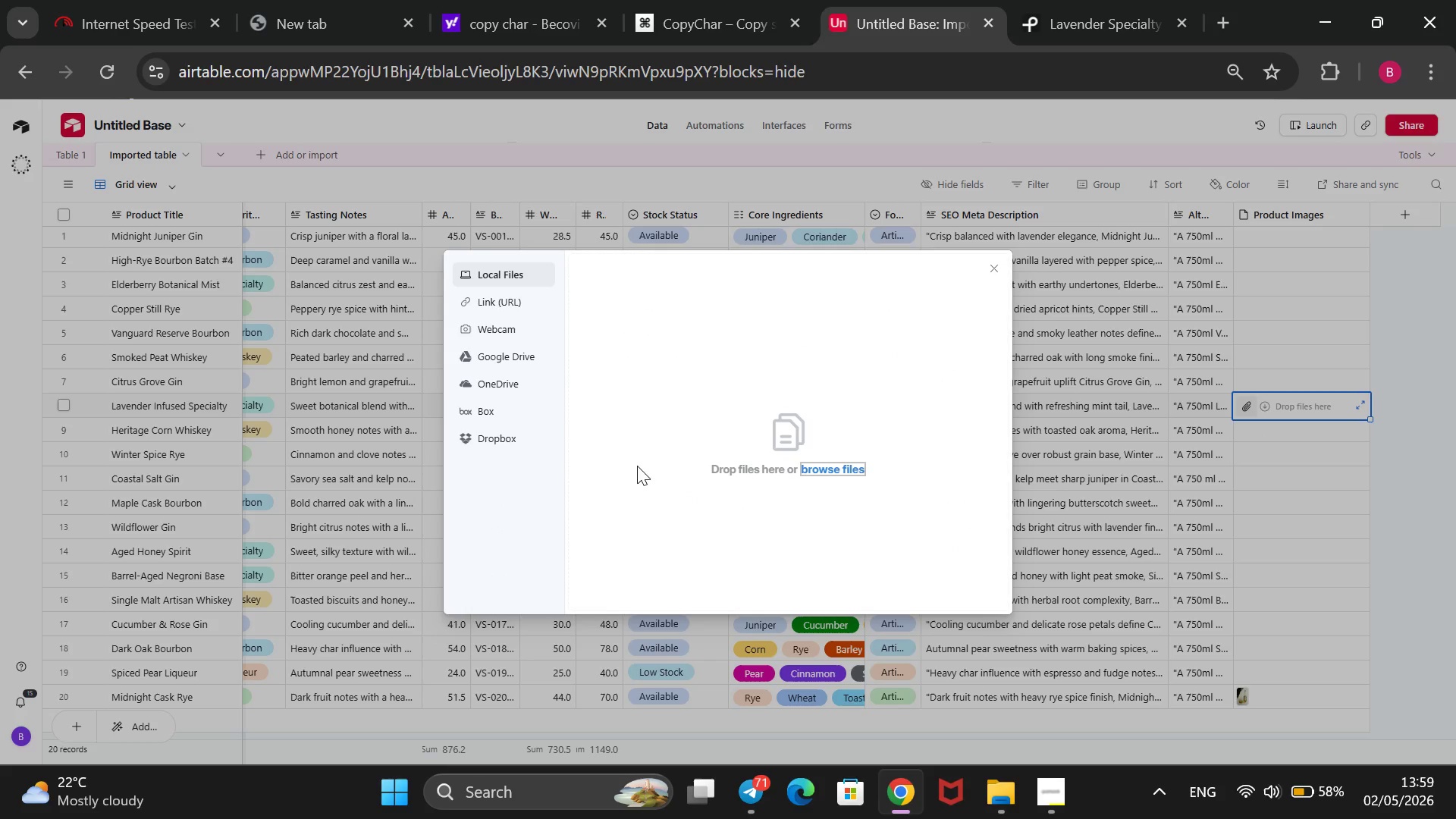 
left_click([495, 310])
 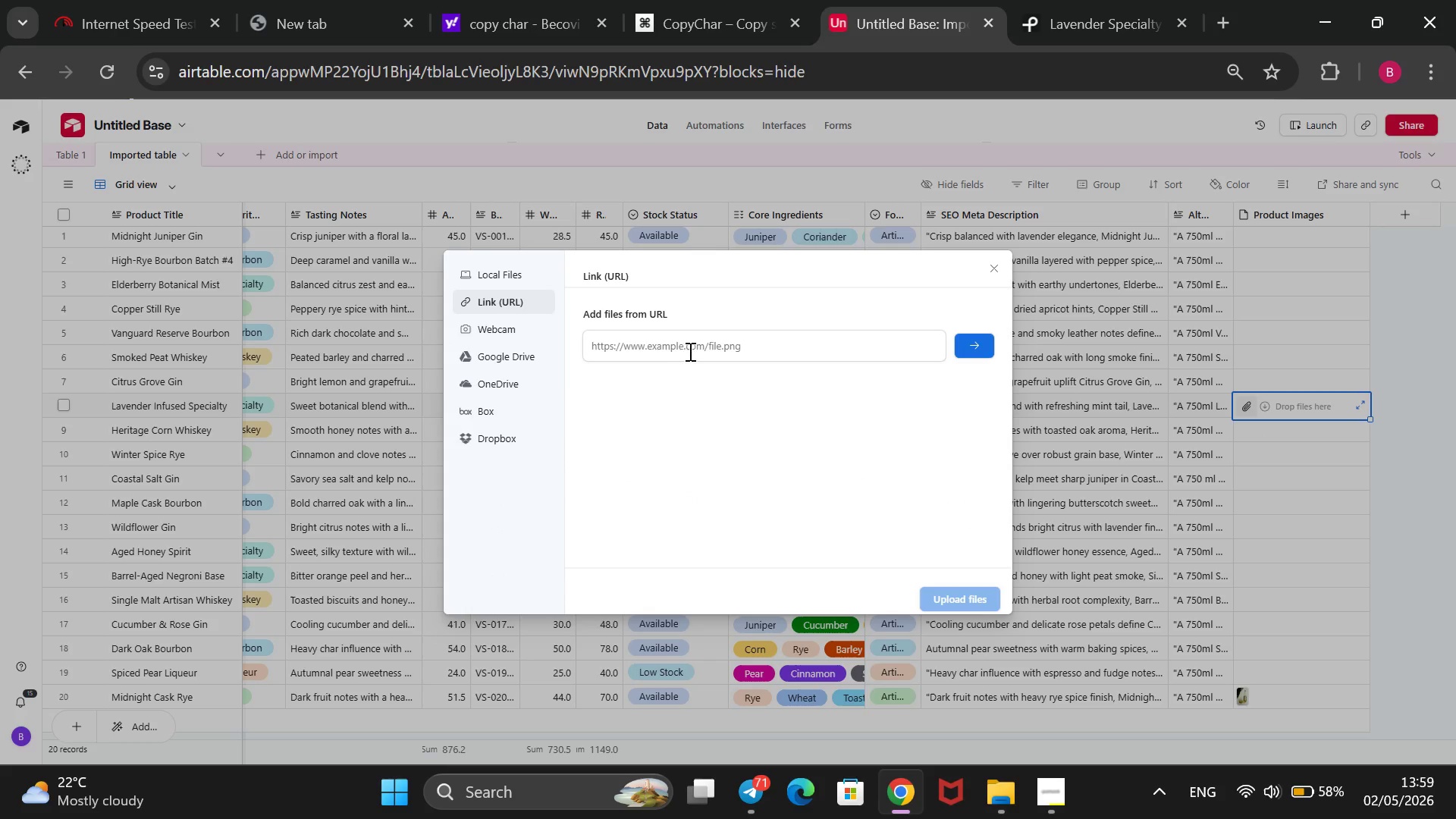 
left_click([691, 349])
 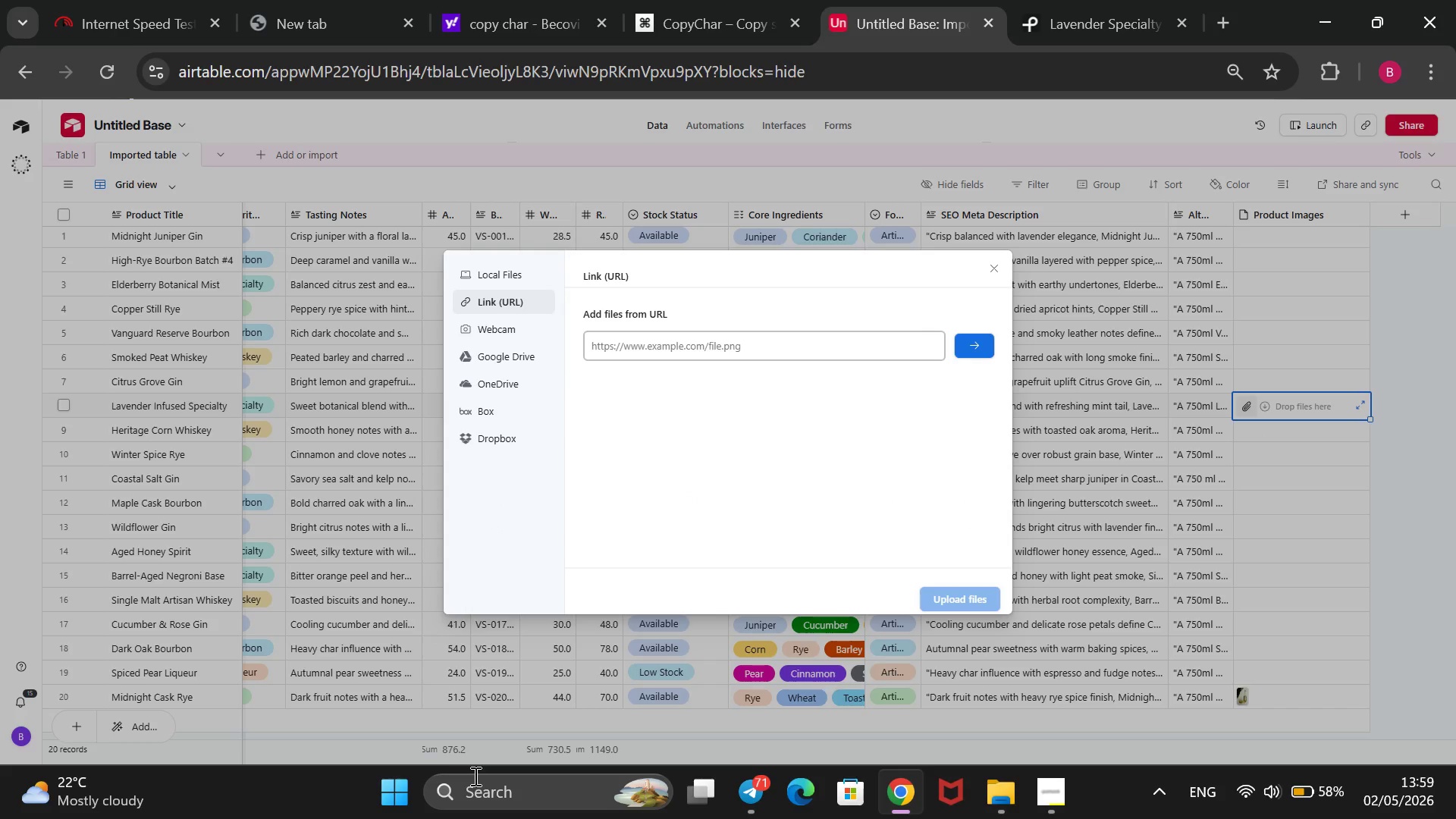 
key(Control+V)
 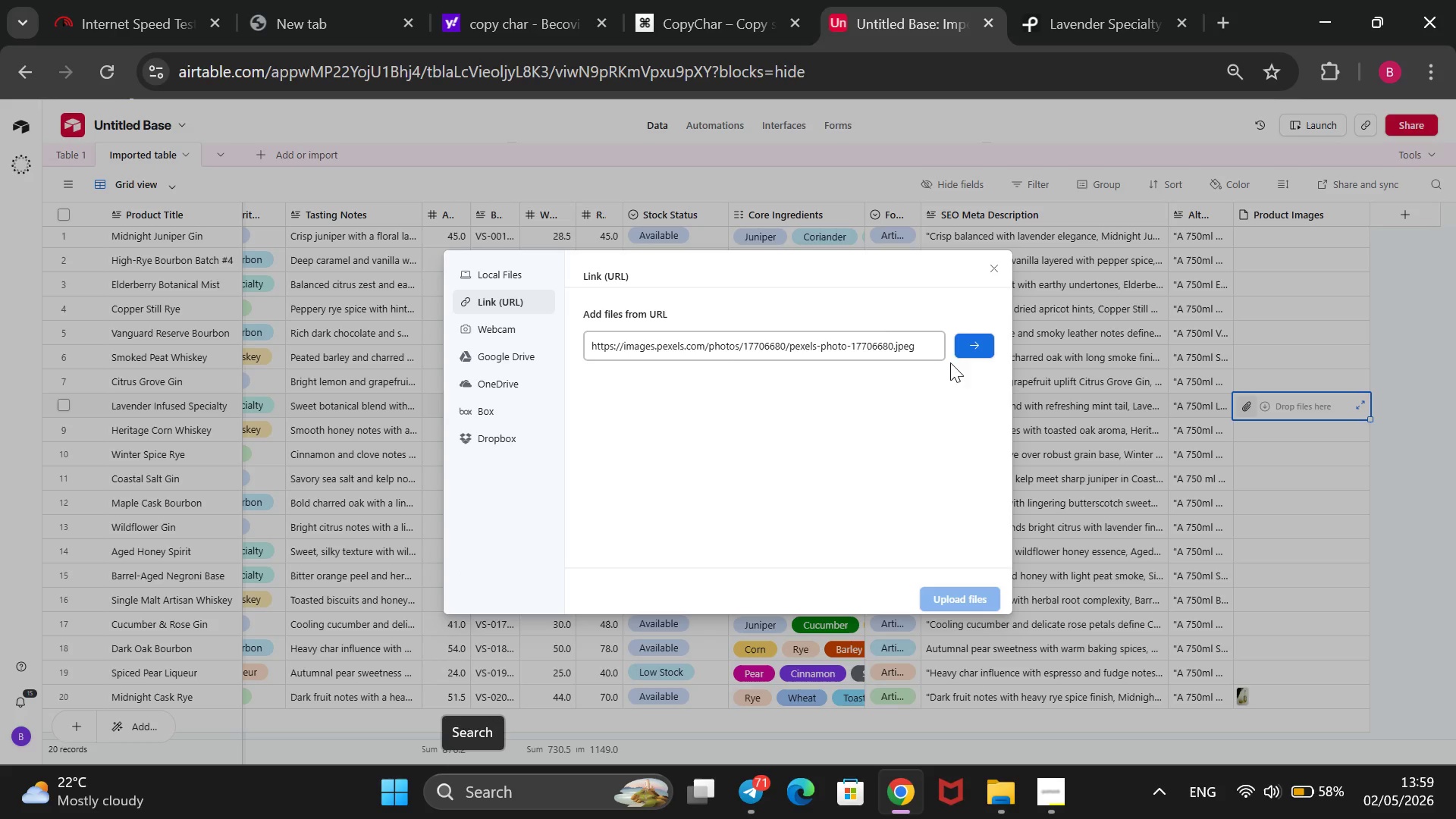 
left_click([974, 347])
 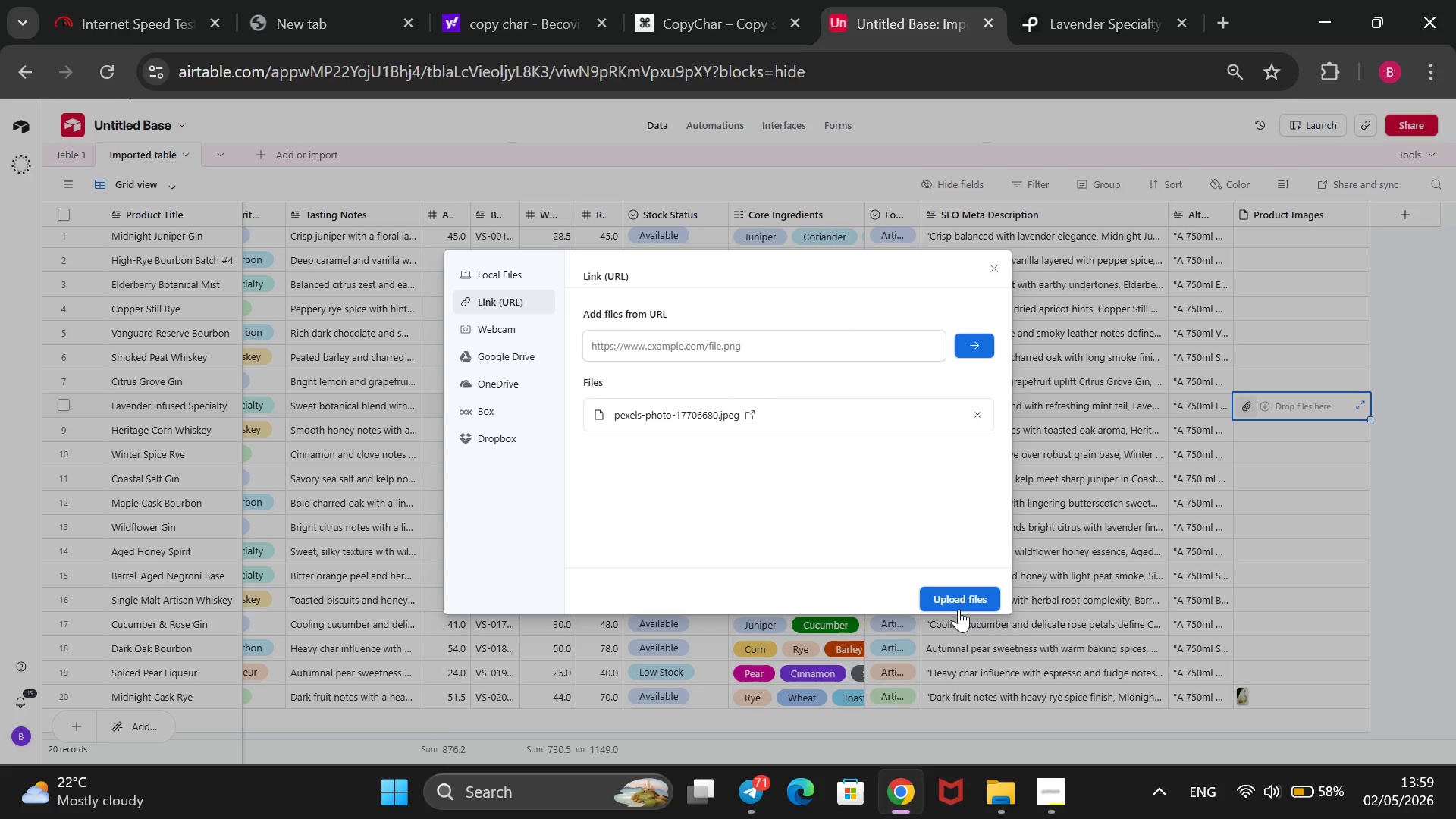 
left_click([960, 600])
 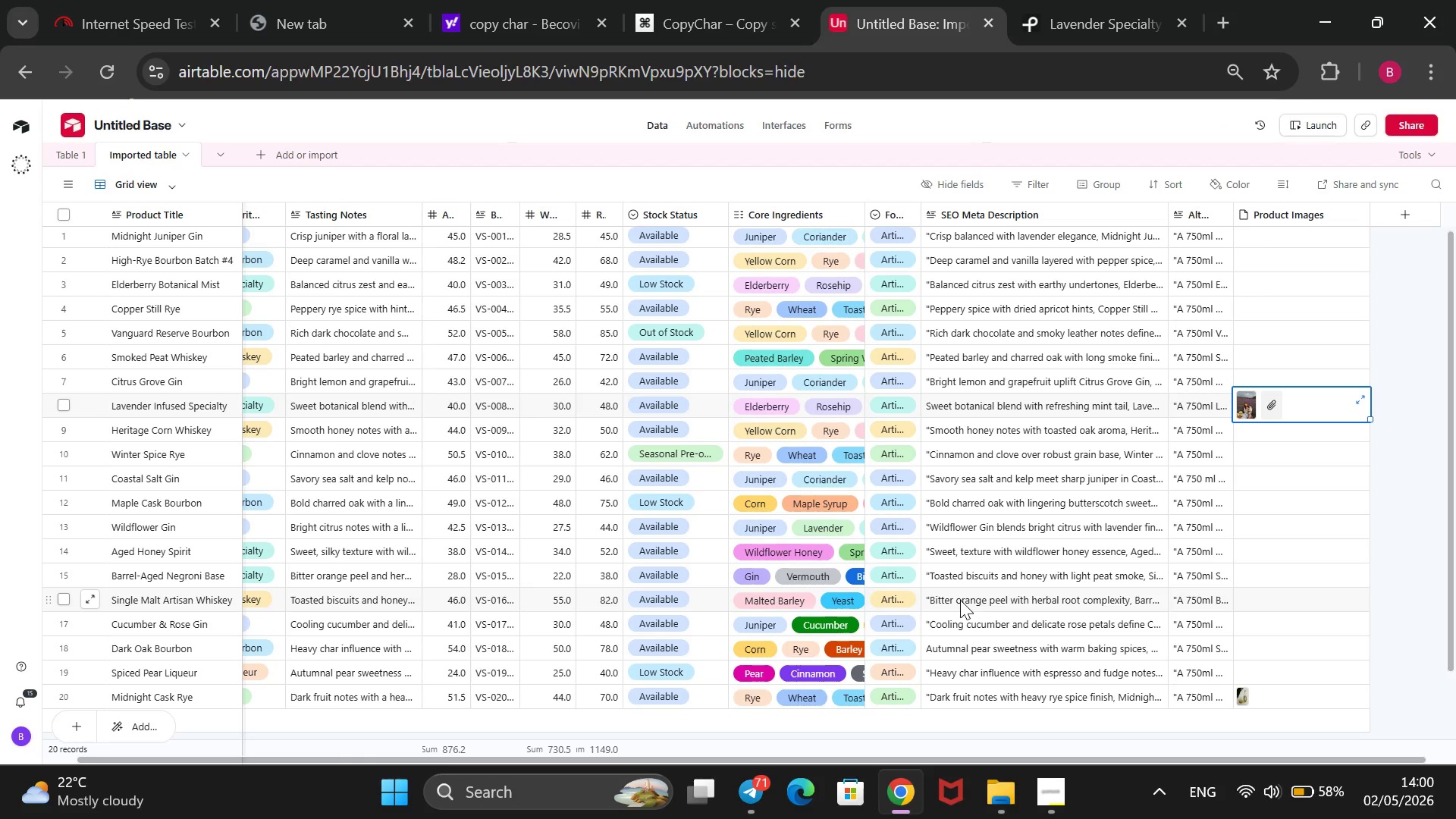 
wait(14.25)
 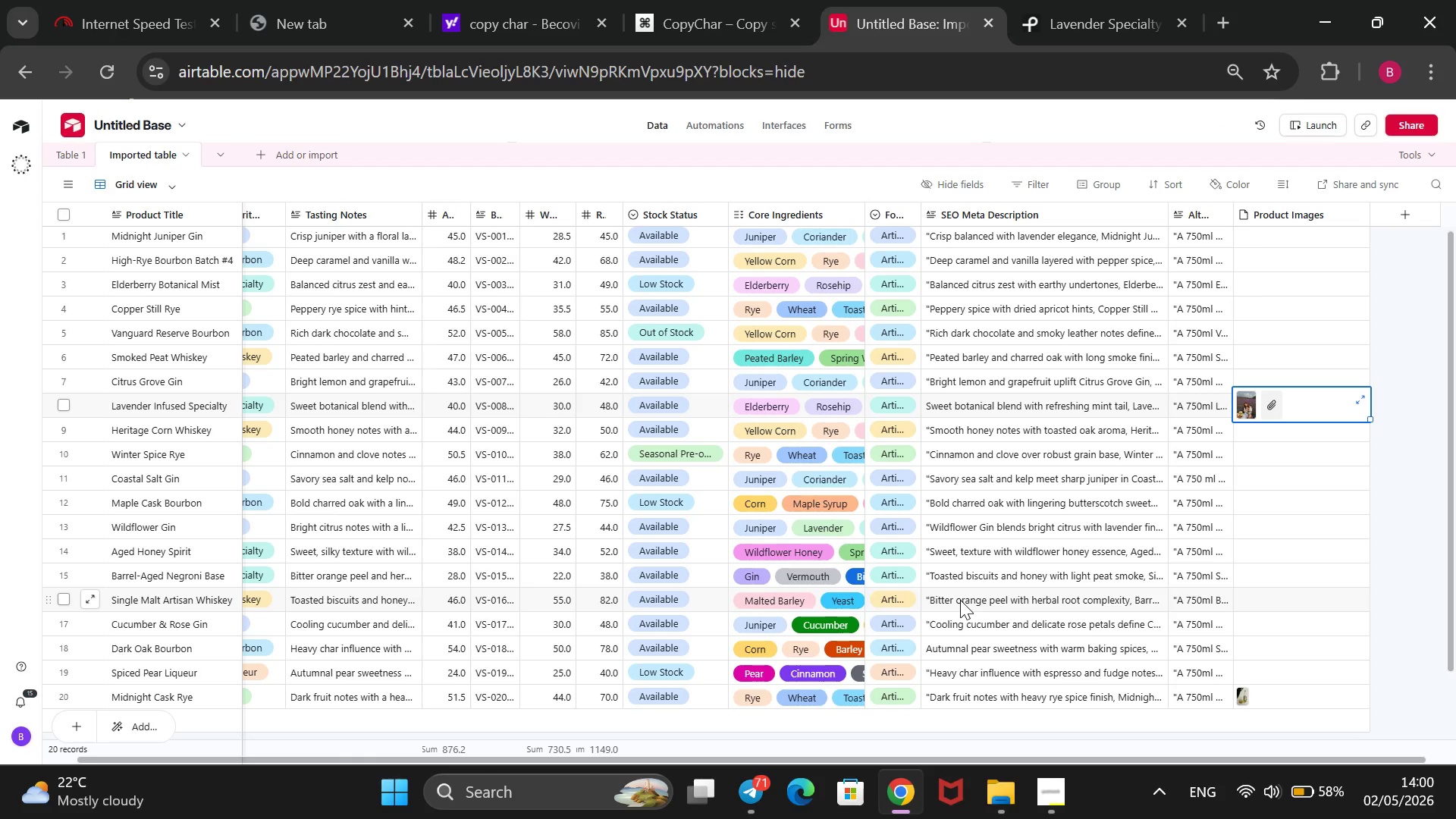 
left_click_drag(start_coordinate=[895, 3], to_coordinate=[895, 7])
 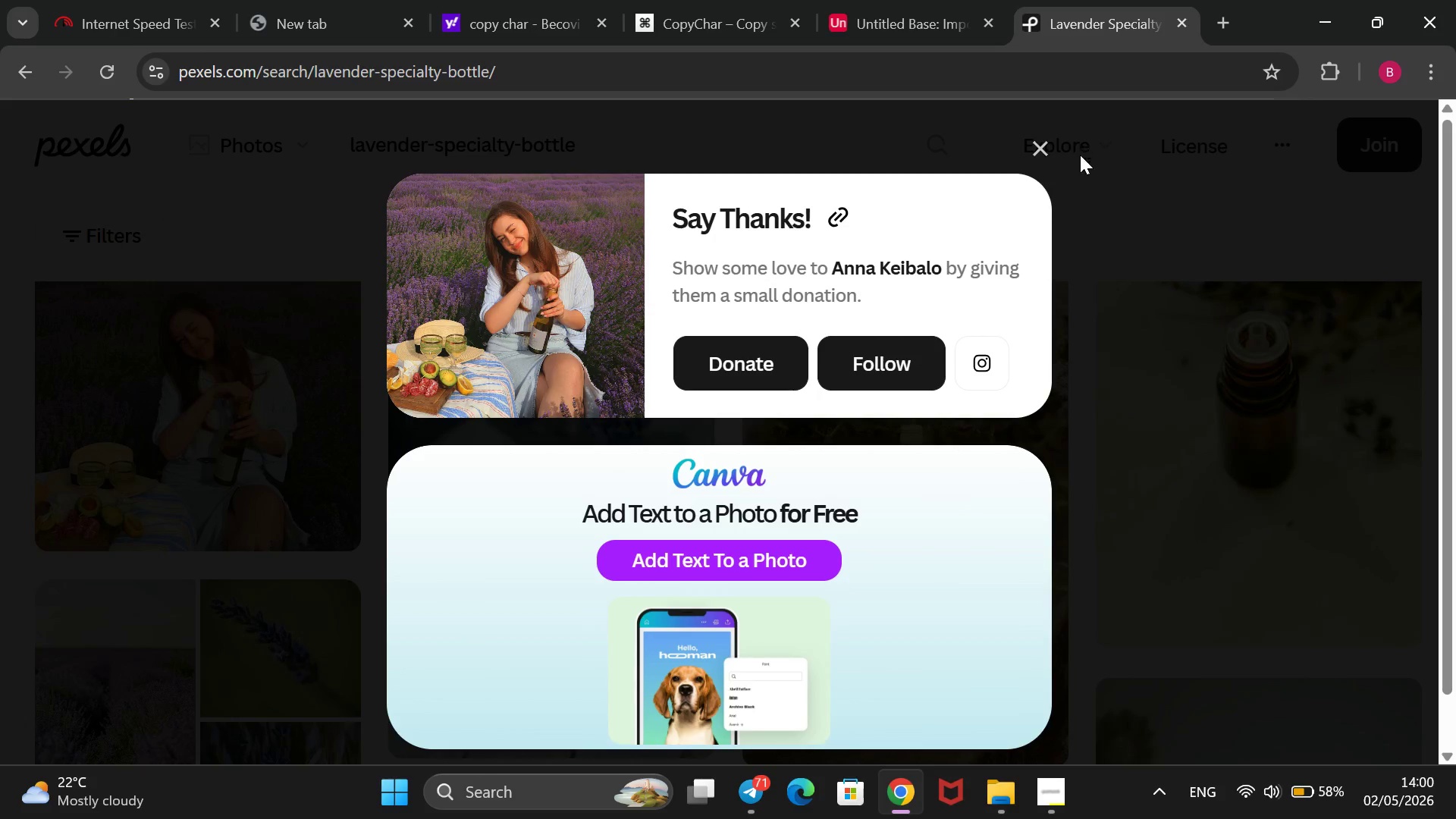 
wait(5.23)
 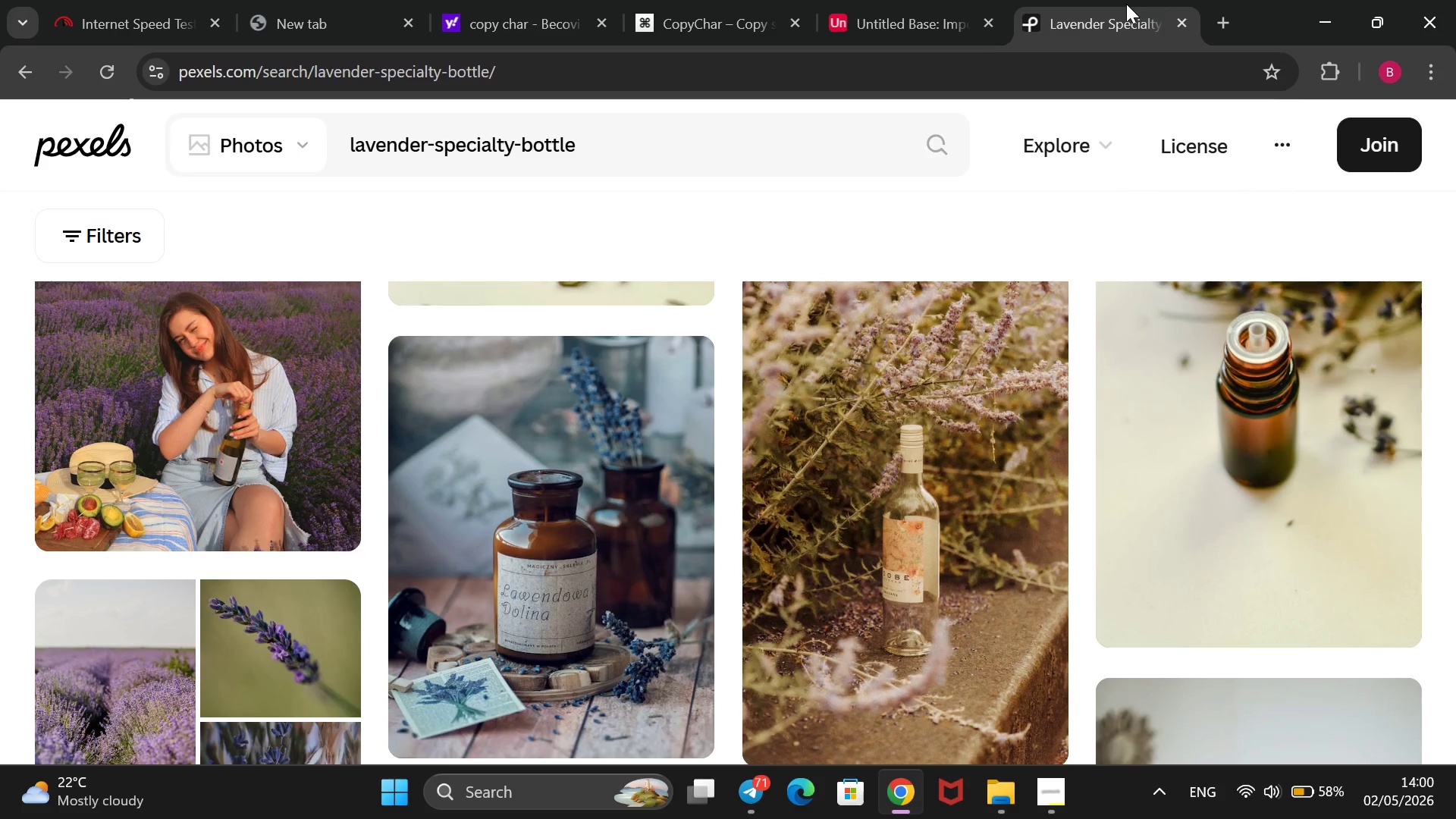 
left_click([1040, 150])
 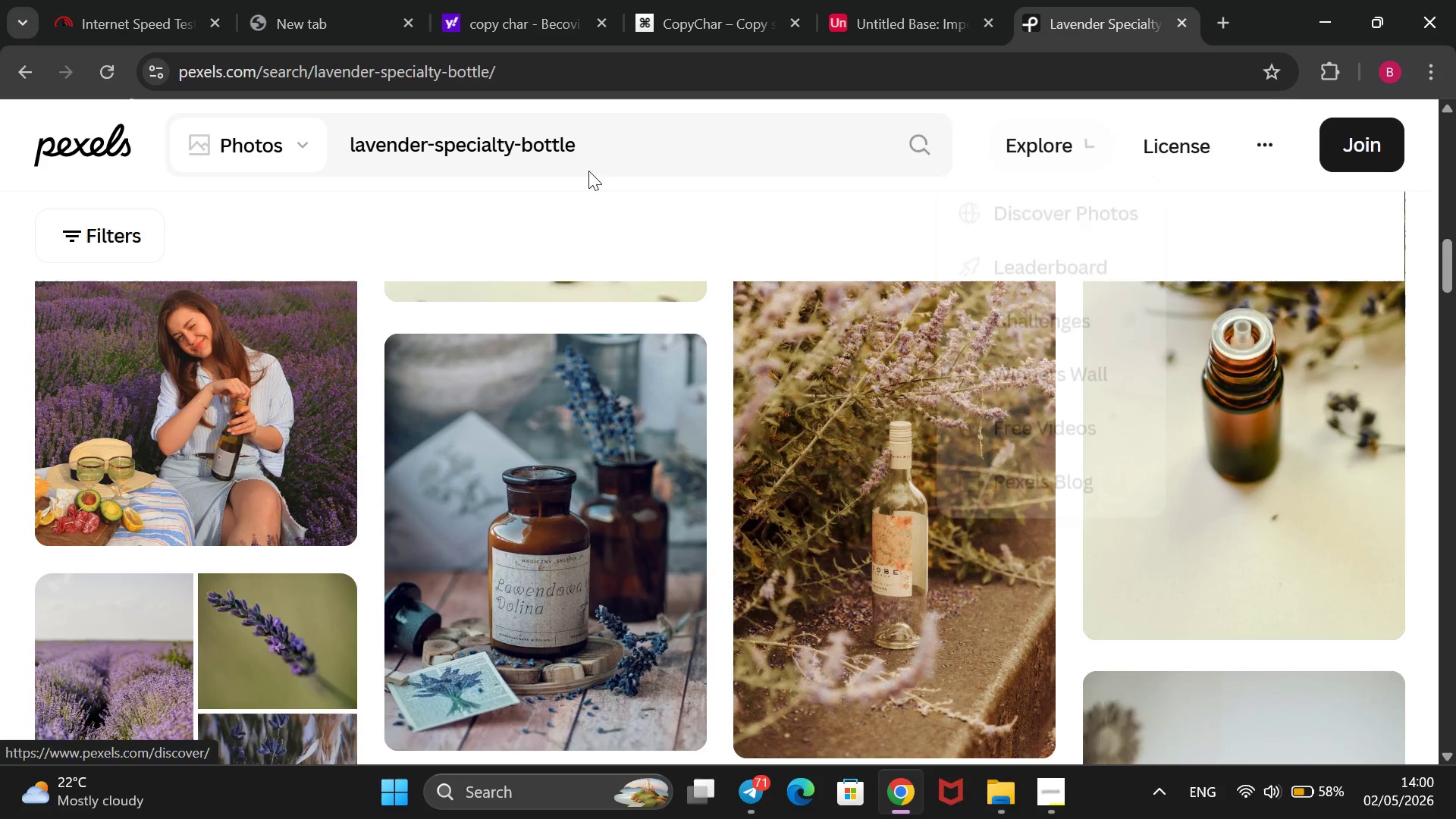 
left_click_drag(start_coordinate=[593, 141], to_coordinate=[177, 211])
 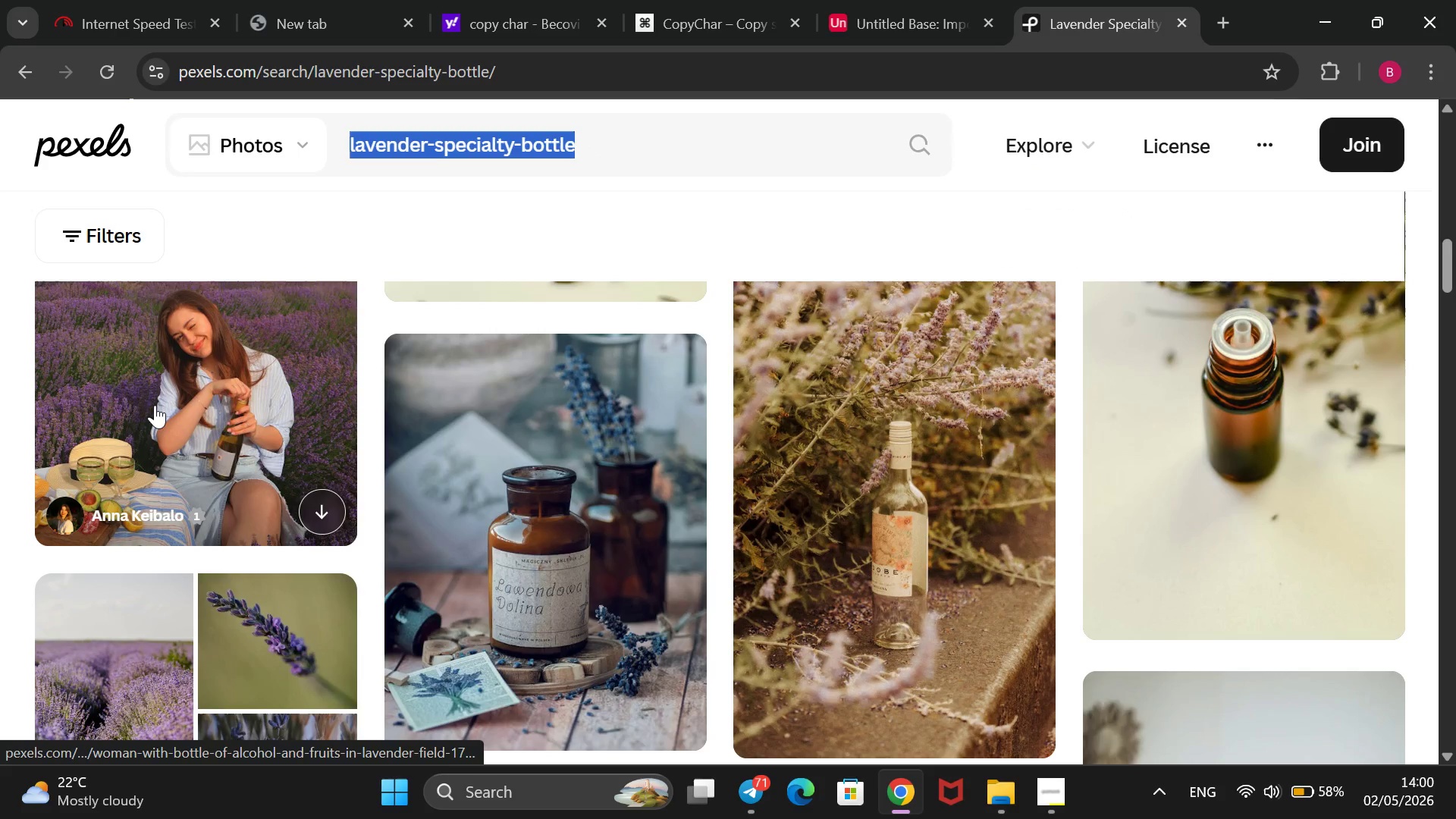 
key(Backspace)
type(spciced )
key(Backspace)
key(Backspace)
key(Backspace)
key(Backspace)
type(ed pear liw)
key(Backspace)
key(Backspace)
key(Backspace)
 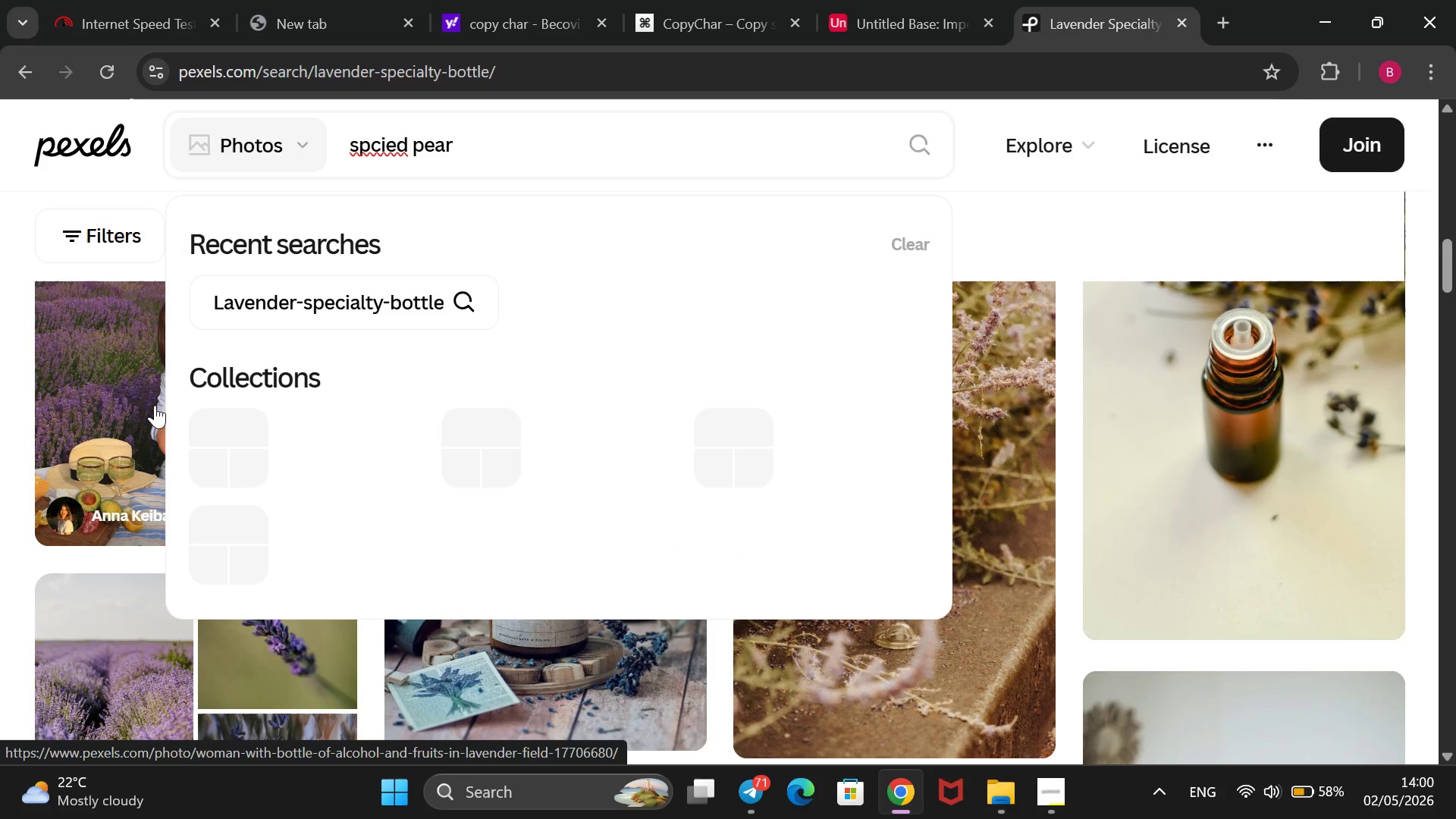 
hold_key(key=Backspace, duration=1.33)
 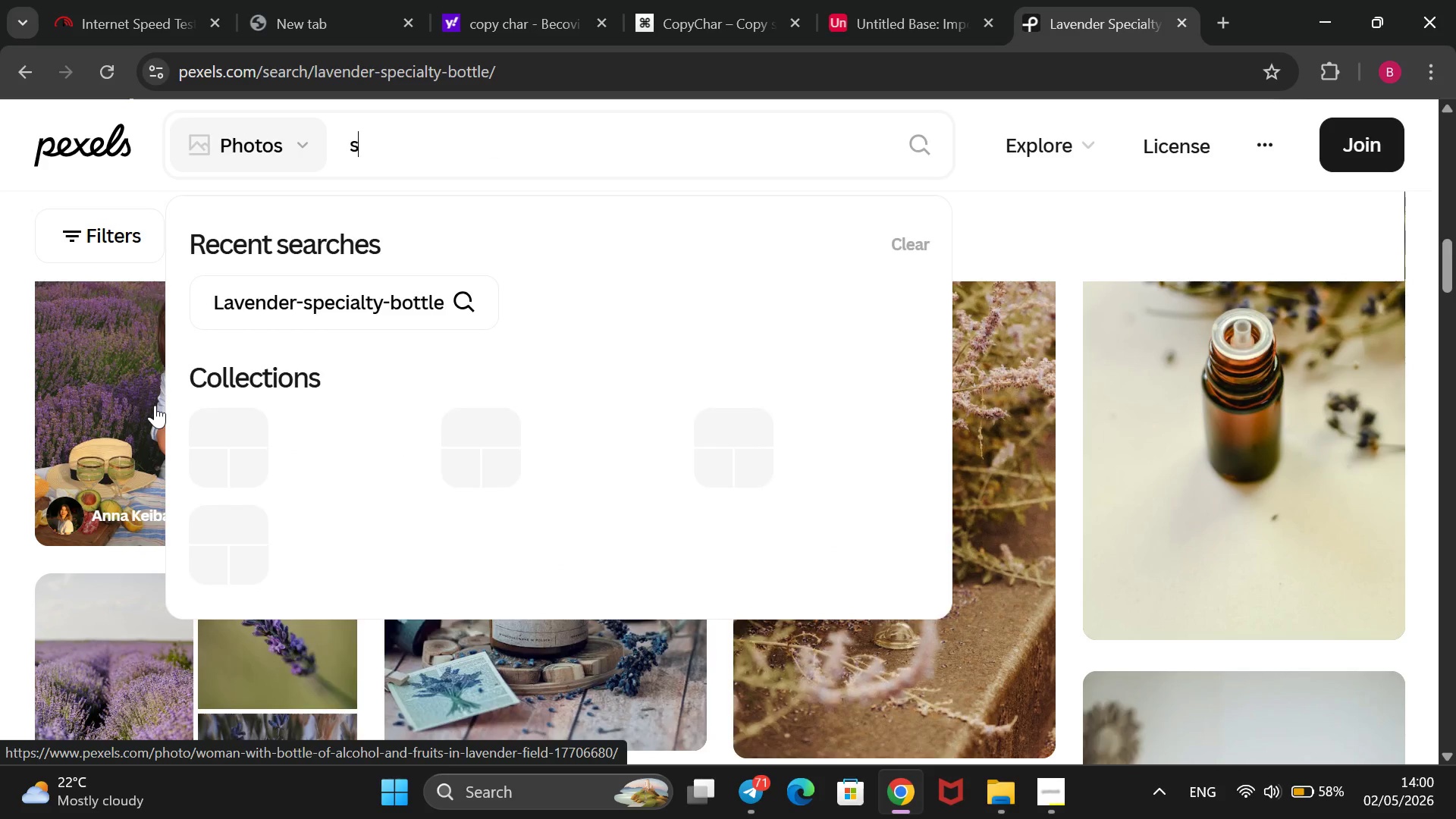 
type(spiced pear liqueur)
 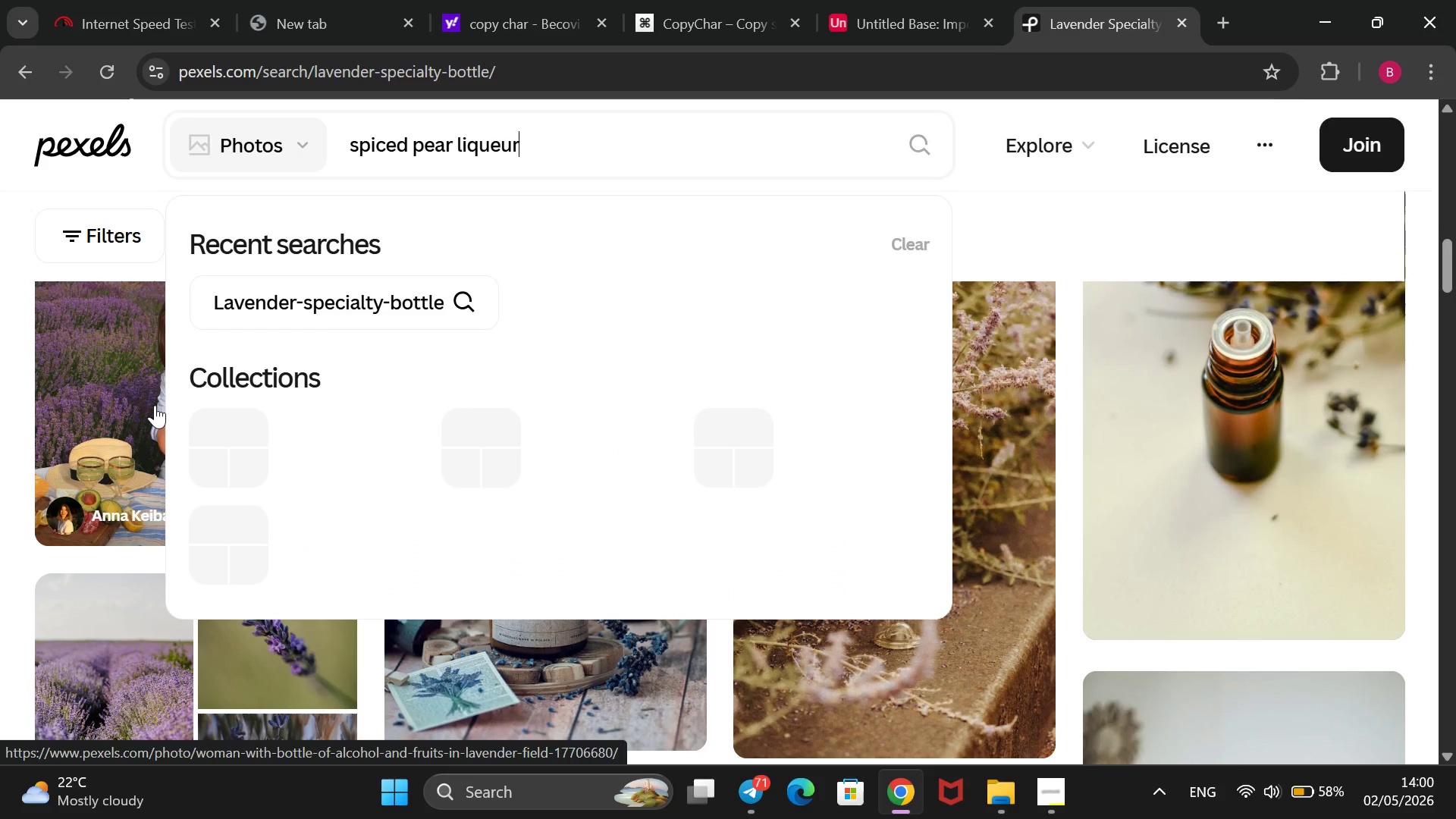 
key(Enter)
 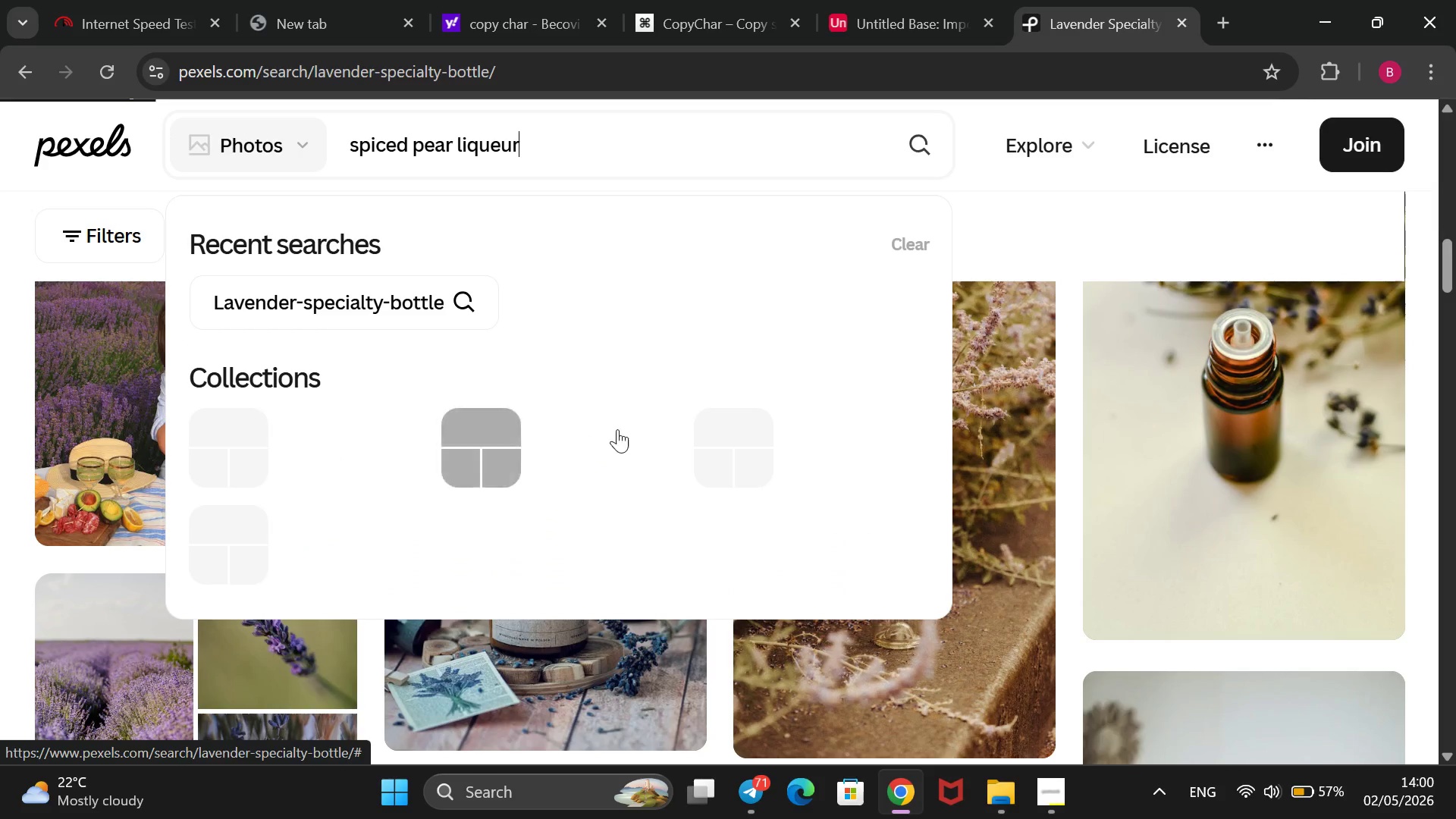 
wait(9.89)
 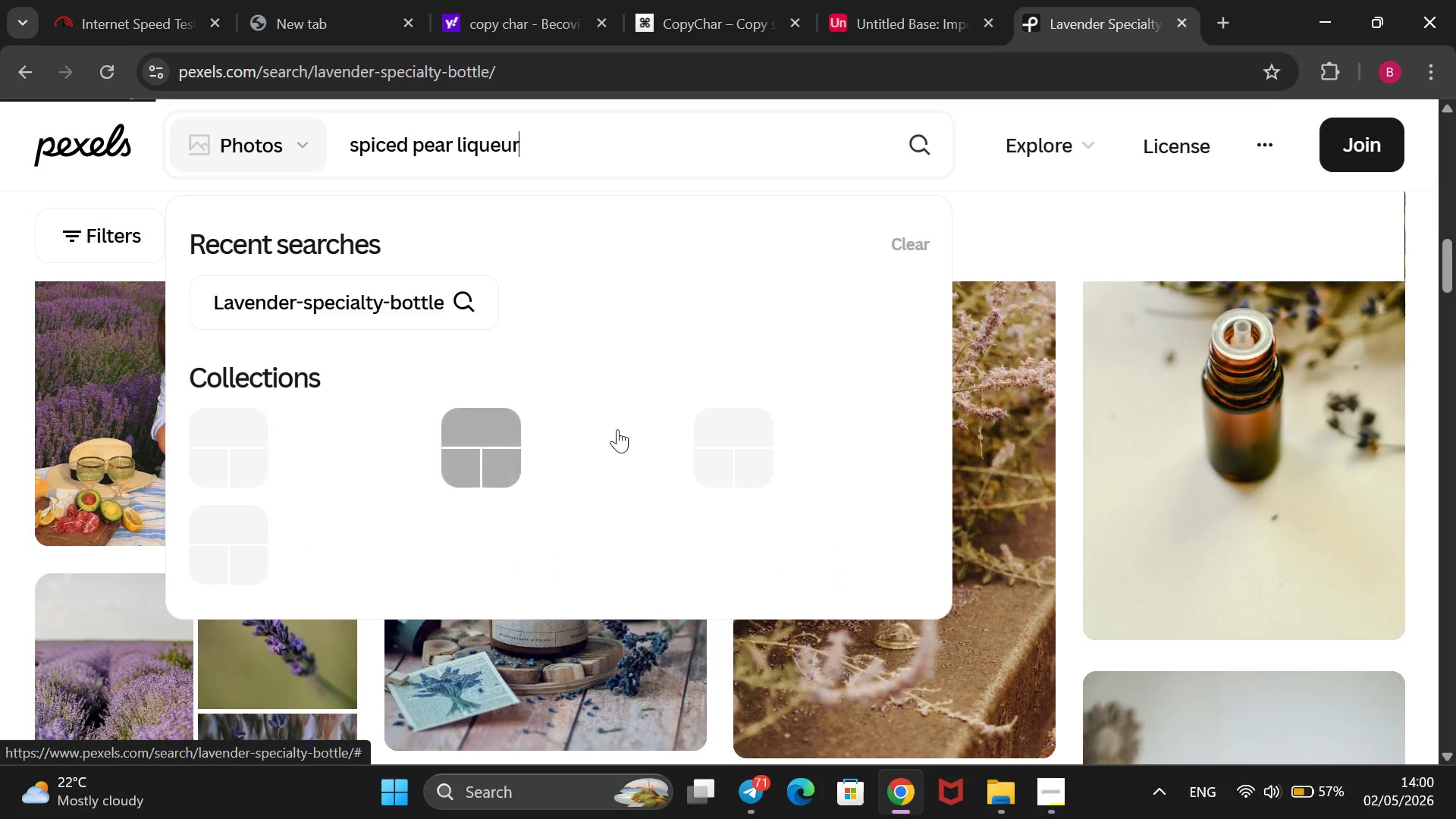 
scroll: coordinate [974, 306], scroll_direction: down, amount: 3.0
 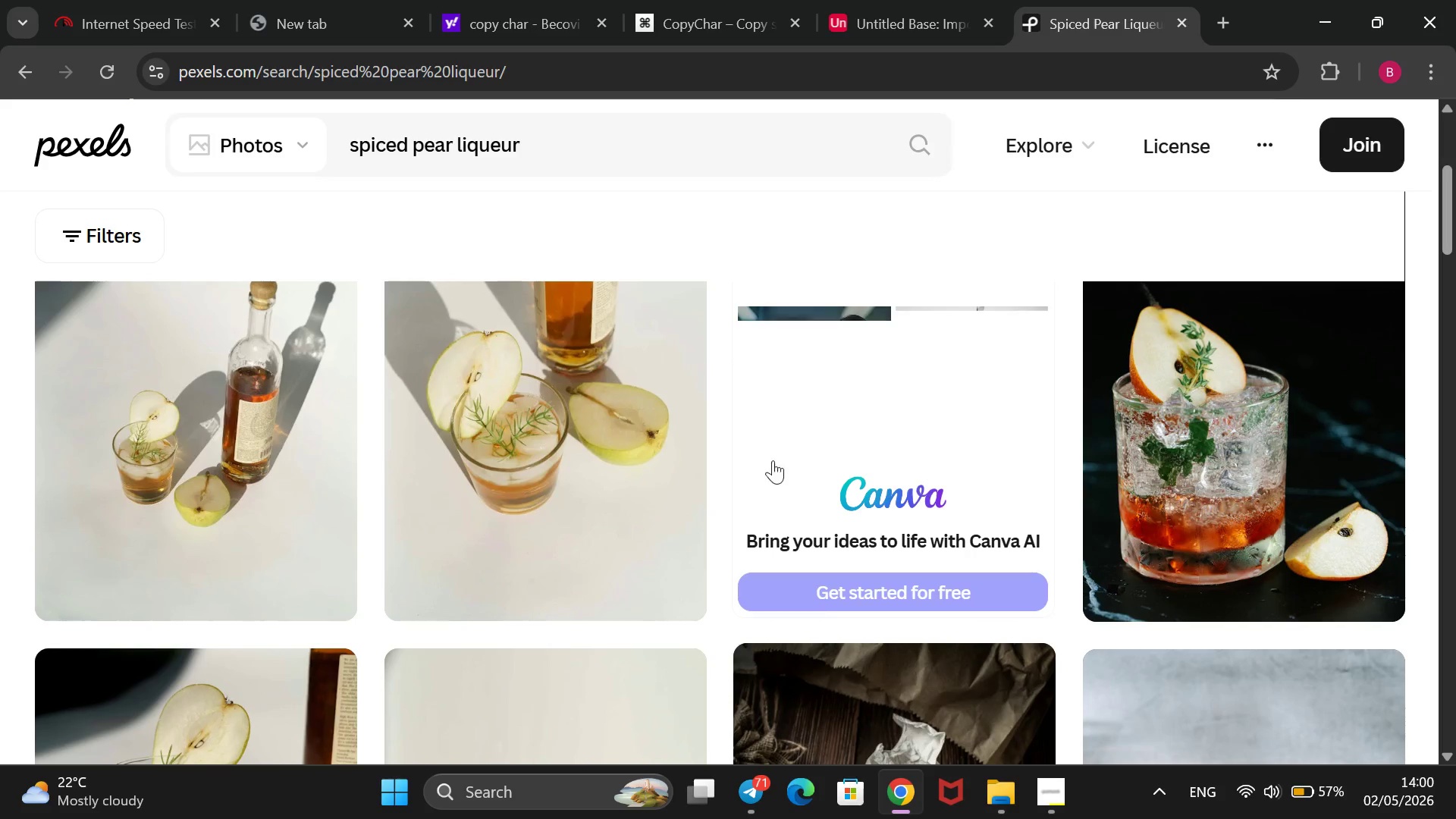 
mouse_move([537, 471])
 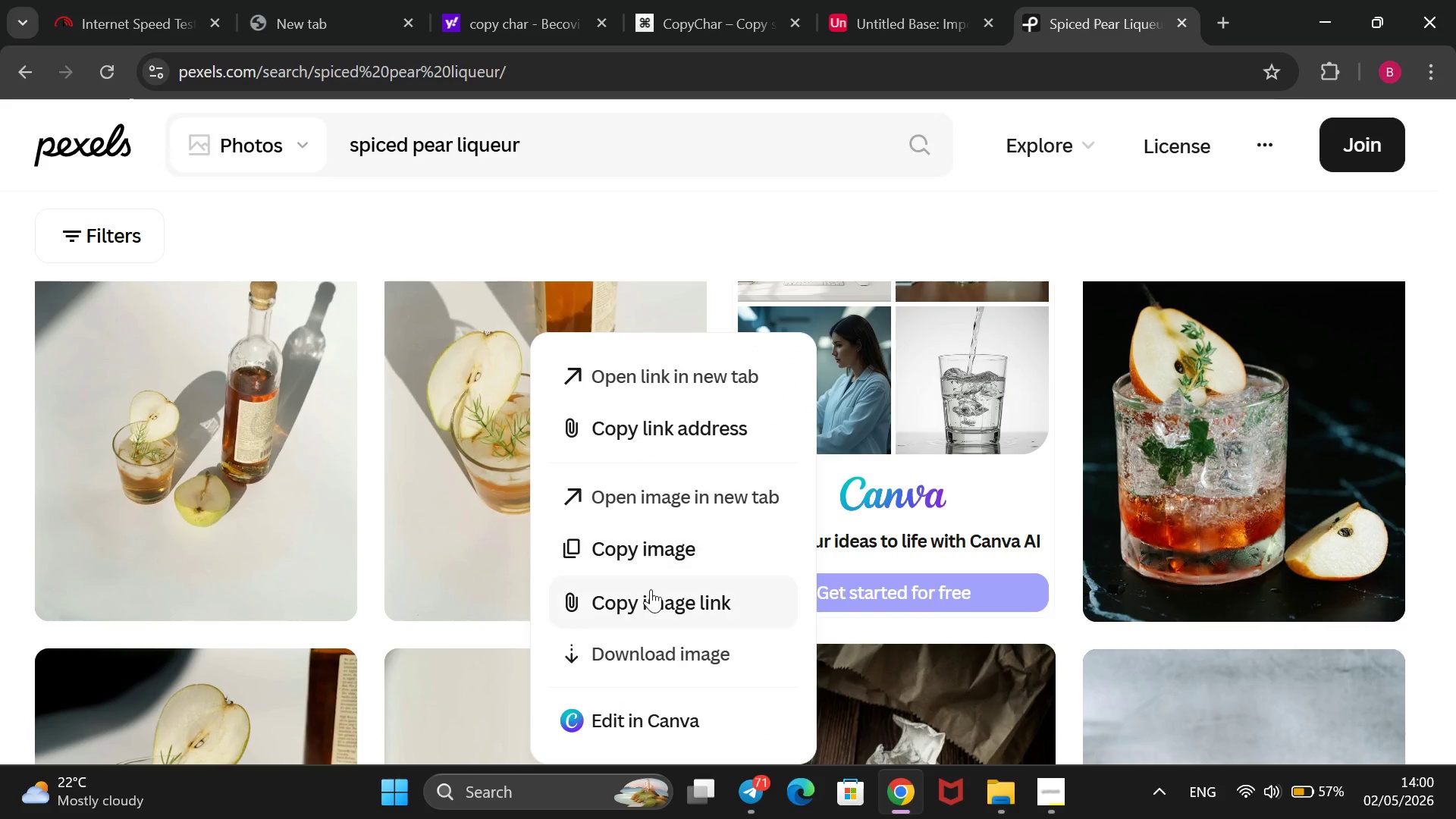 
left_click([651, 598])
 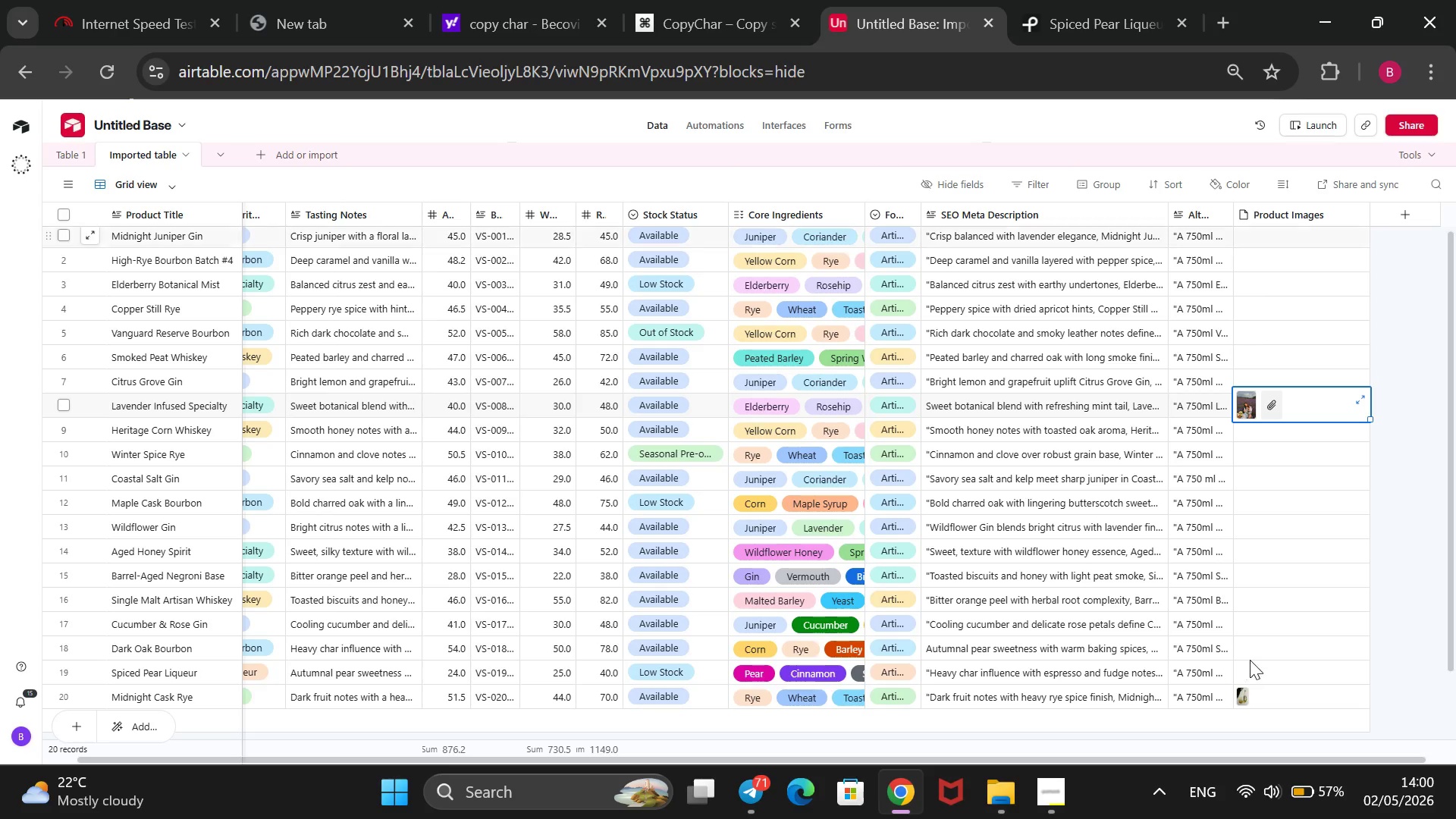 
left_click([1244, 672])
 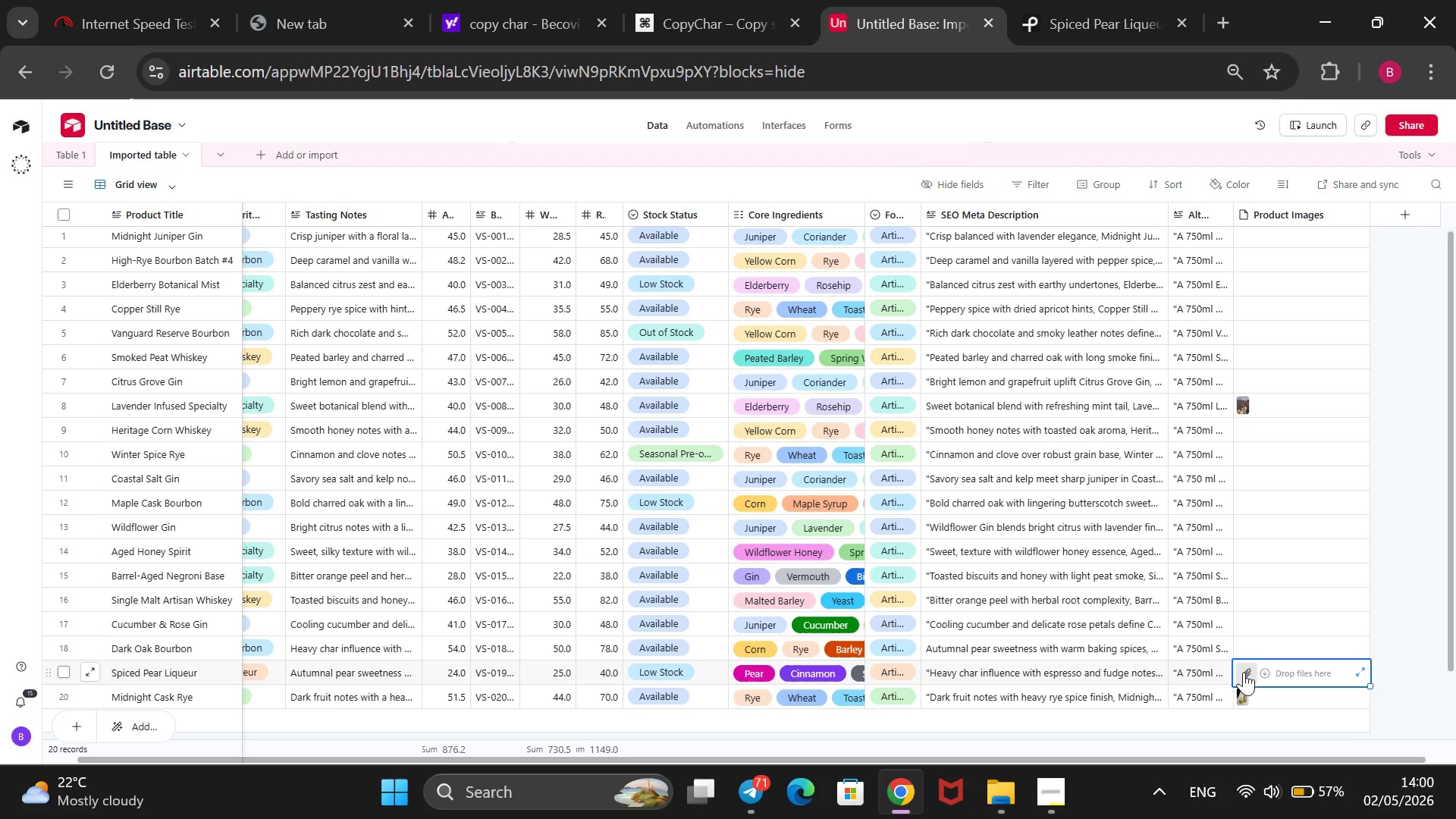 
left_click([1244, 672])
 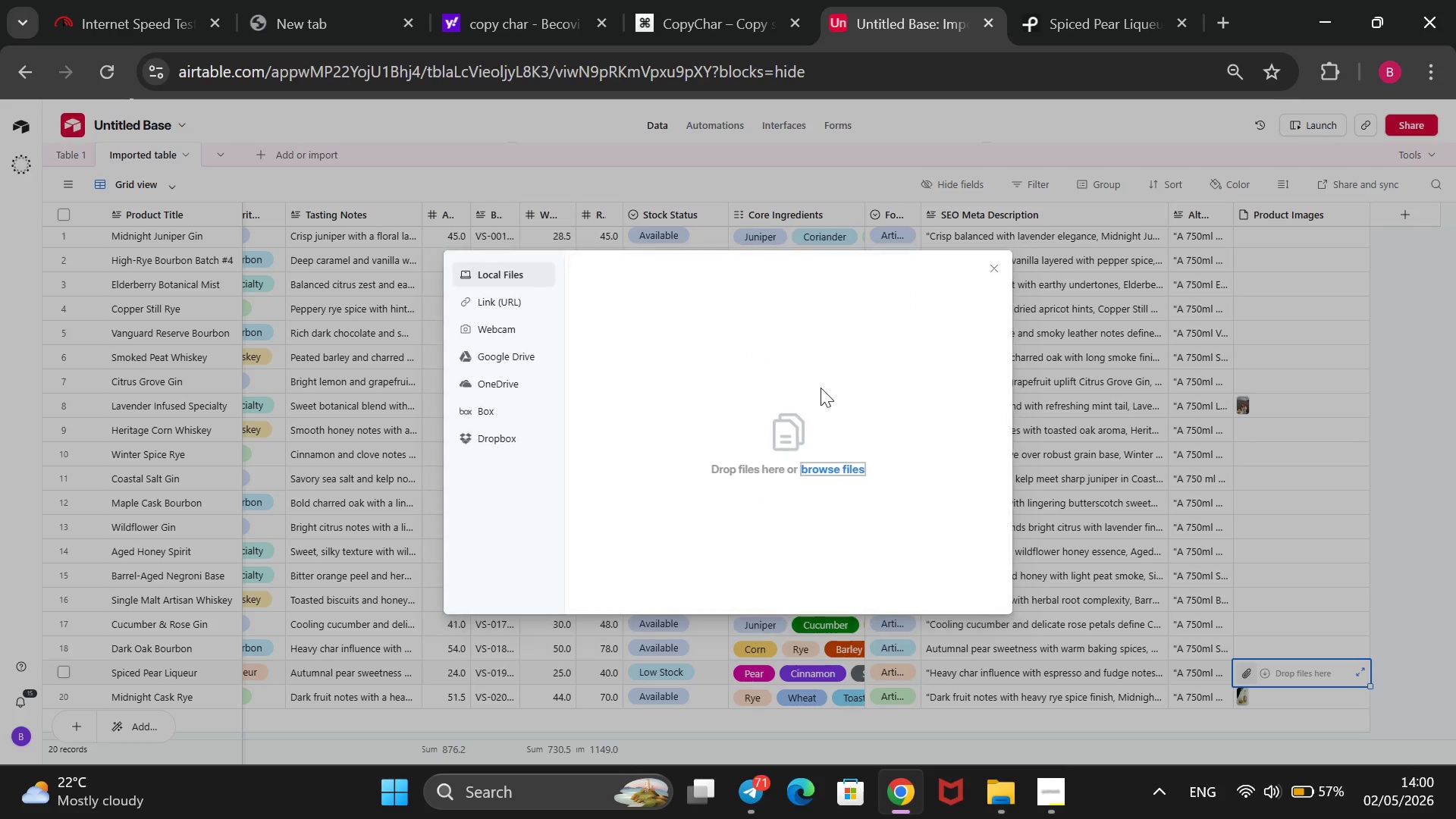 
left_click([512, 308])
 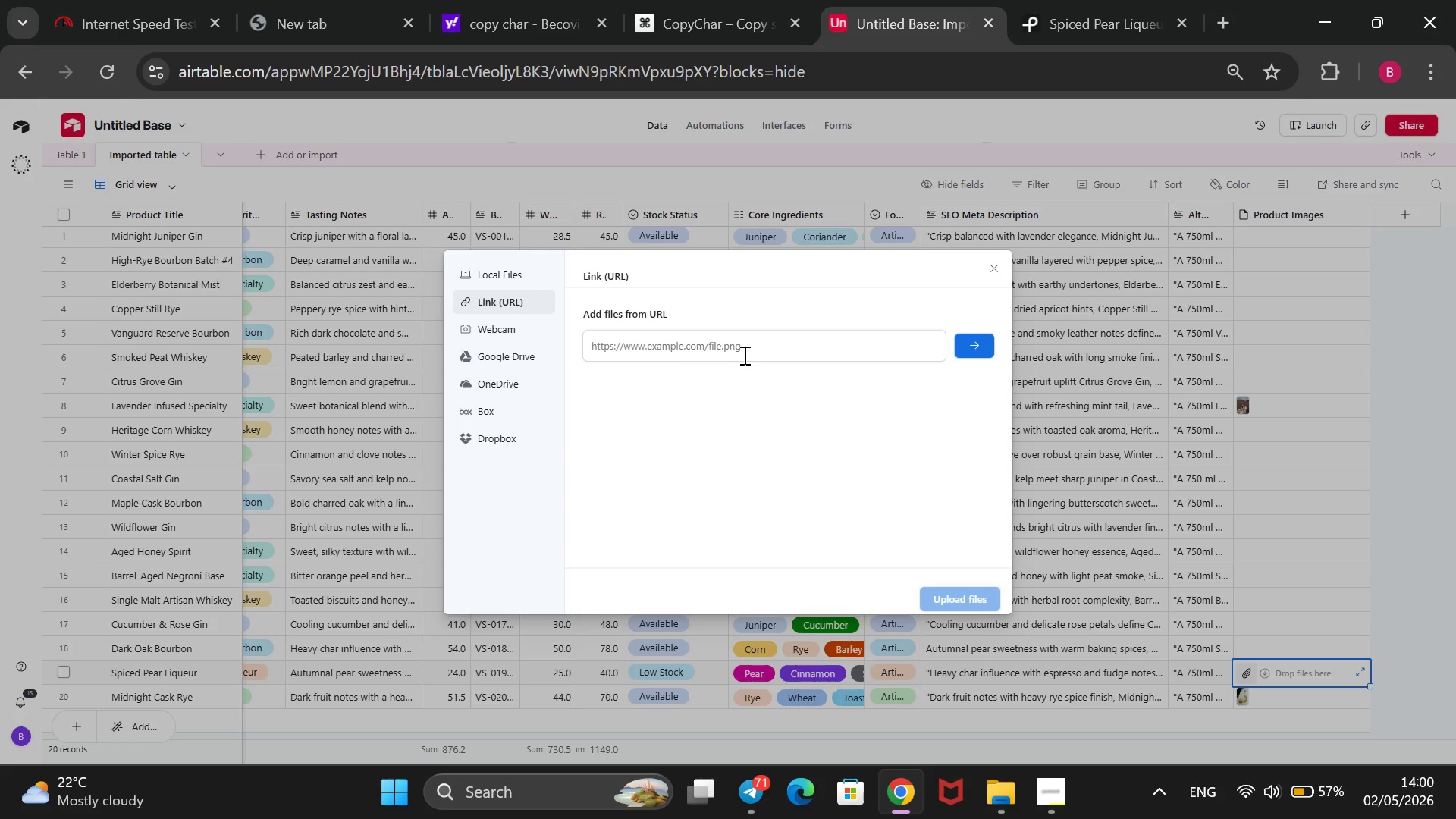 
left_click([745, 350])
 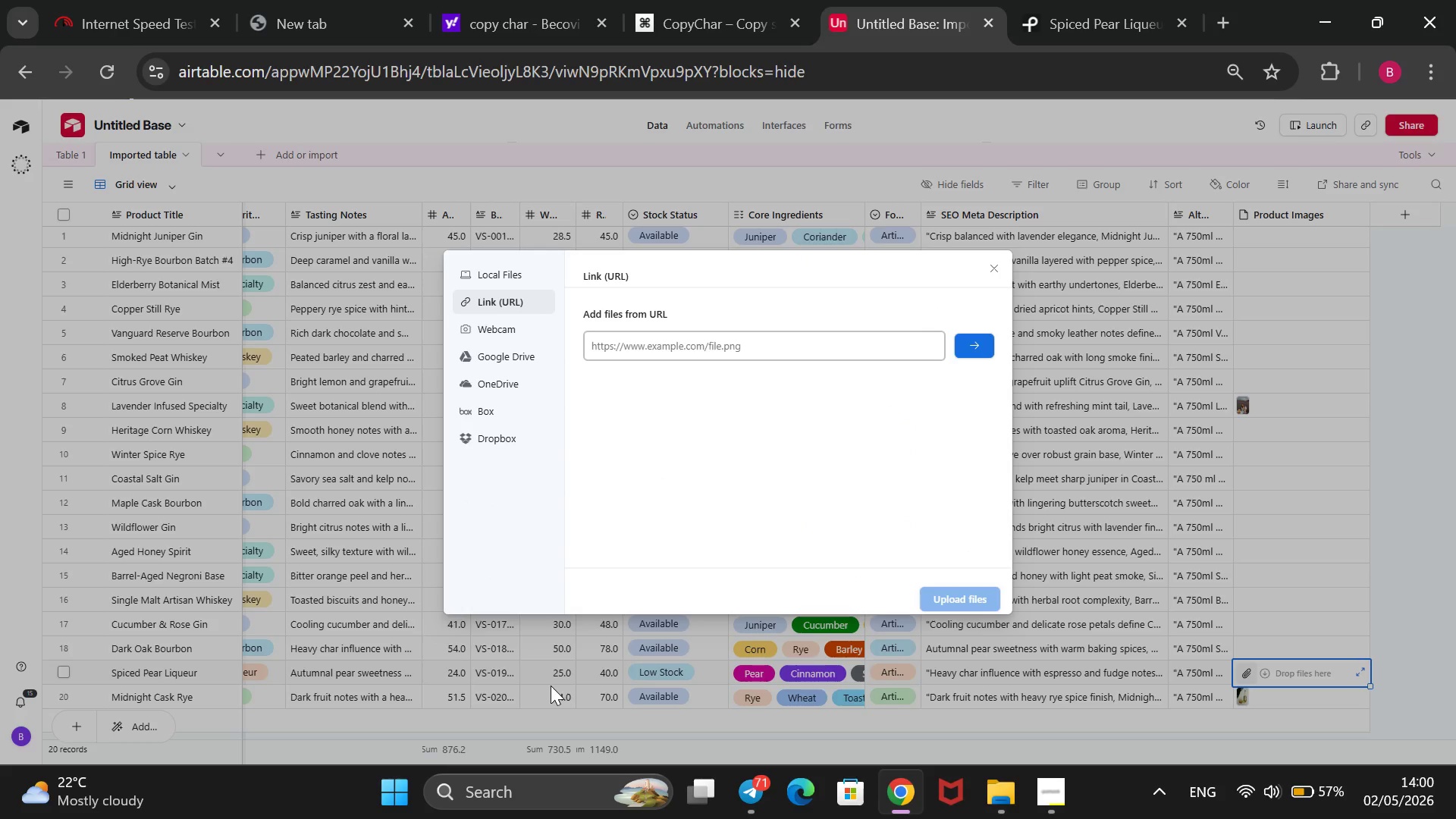 
key(Control+V)
 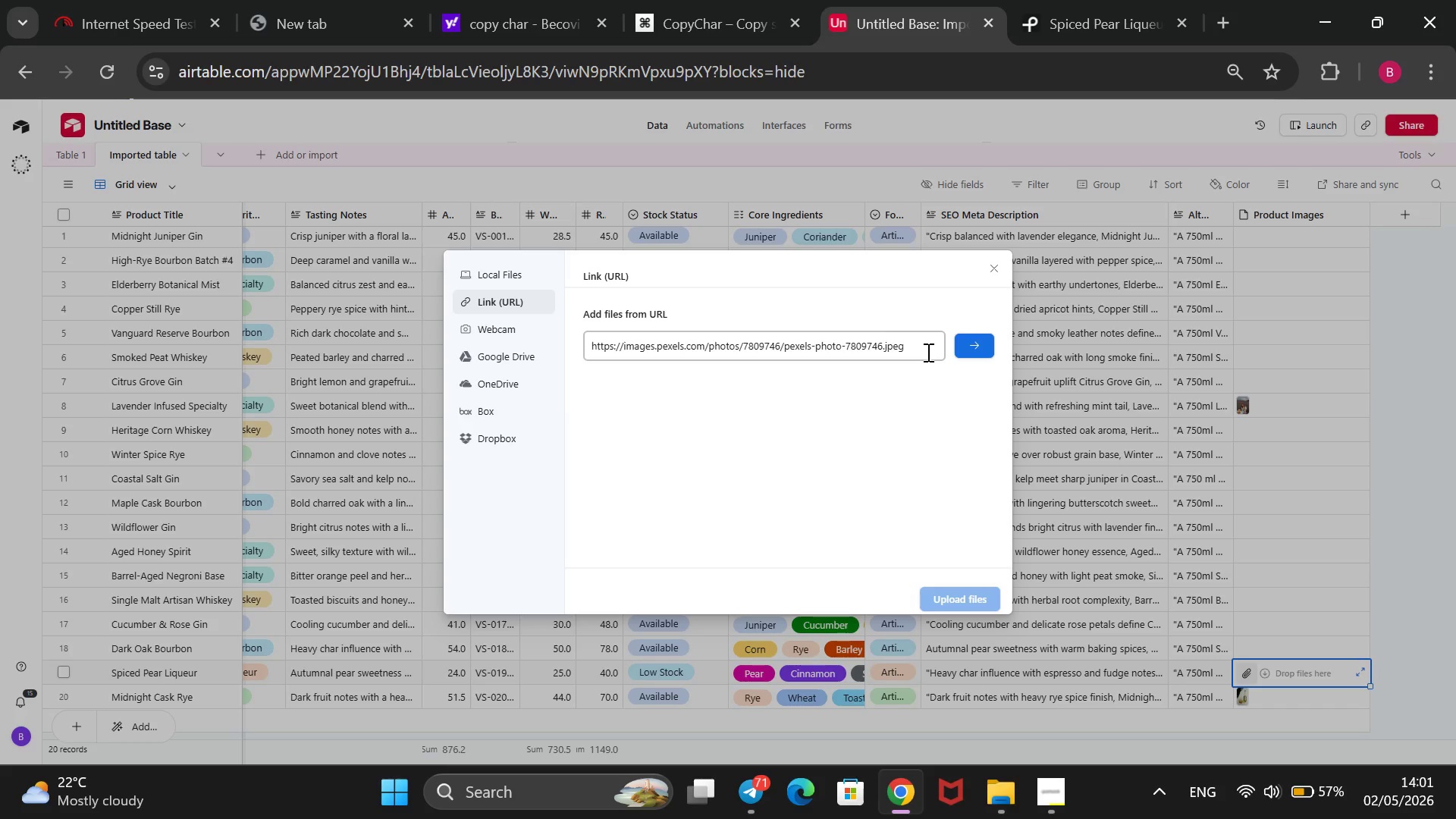 
left_click_drag(start_coordinate=[968, 336], to_coordinate=[968, 341])
 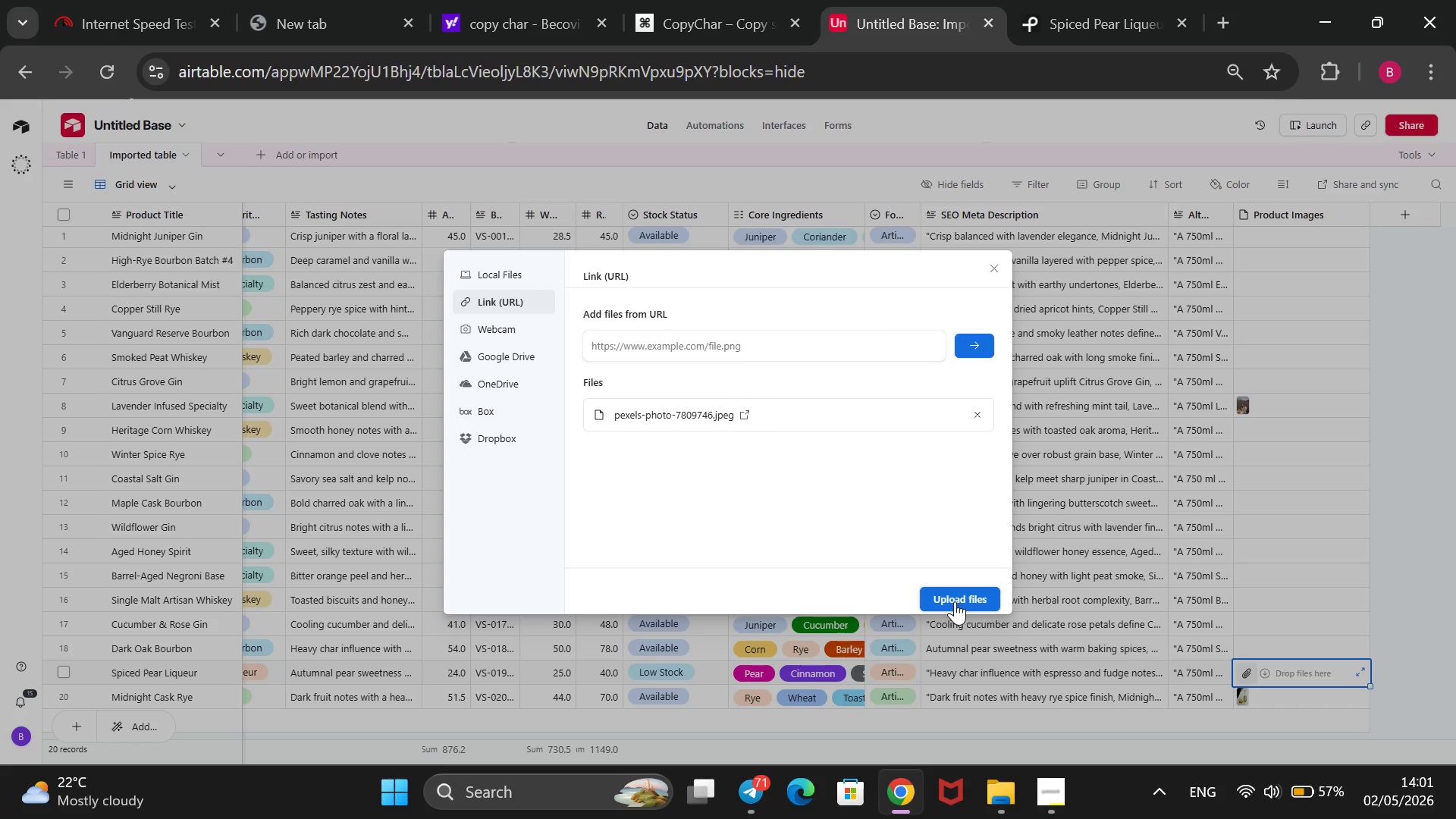 
left_click([954, 601])
 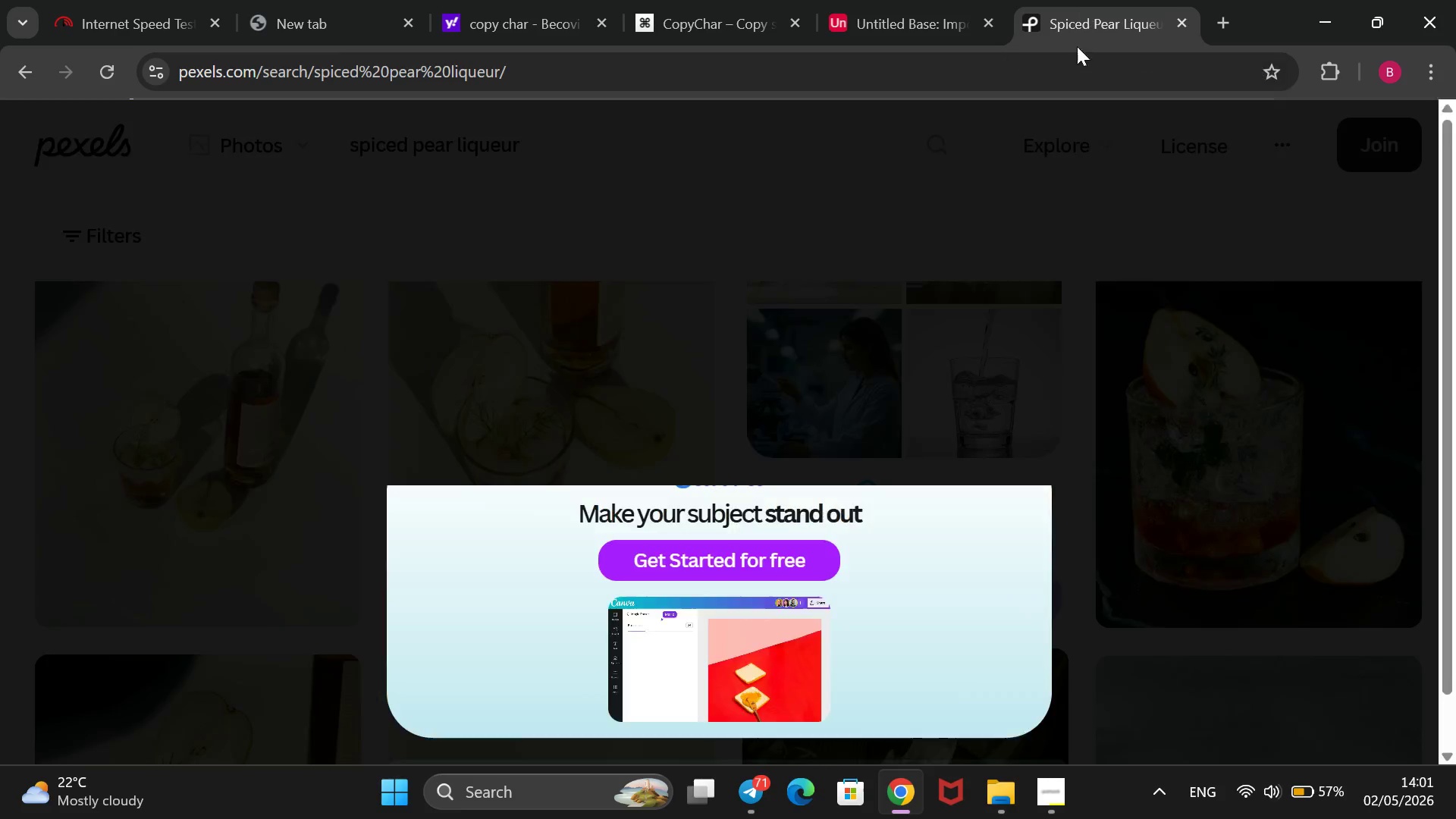 
wait(7.59)
 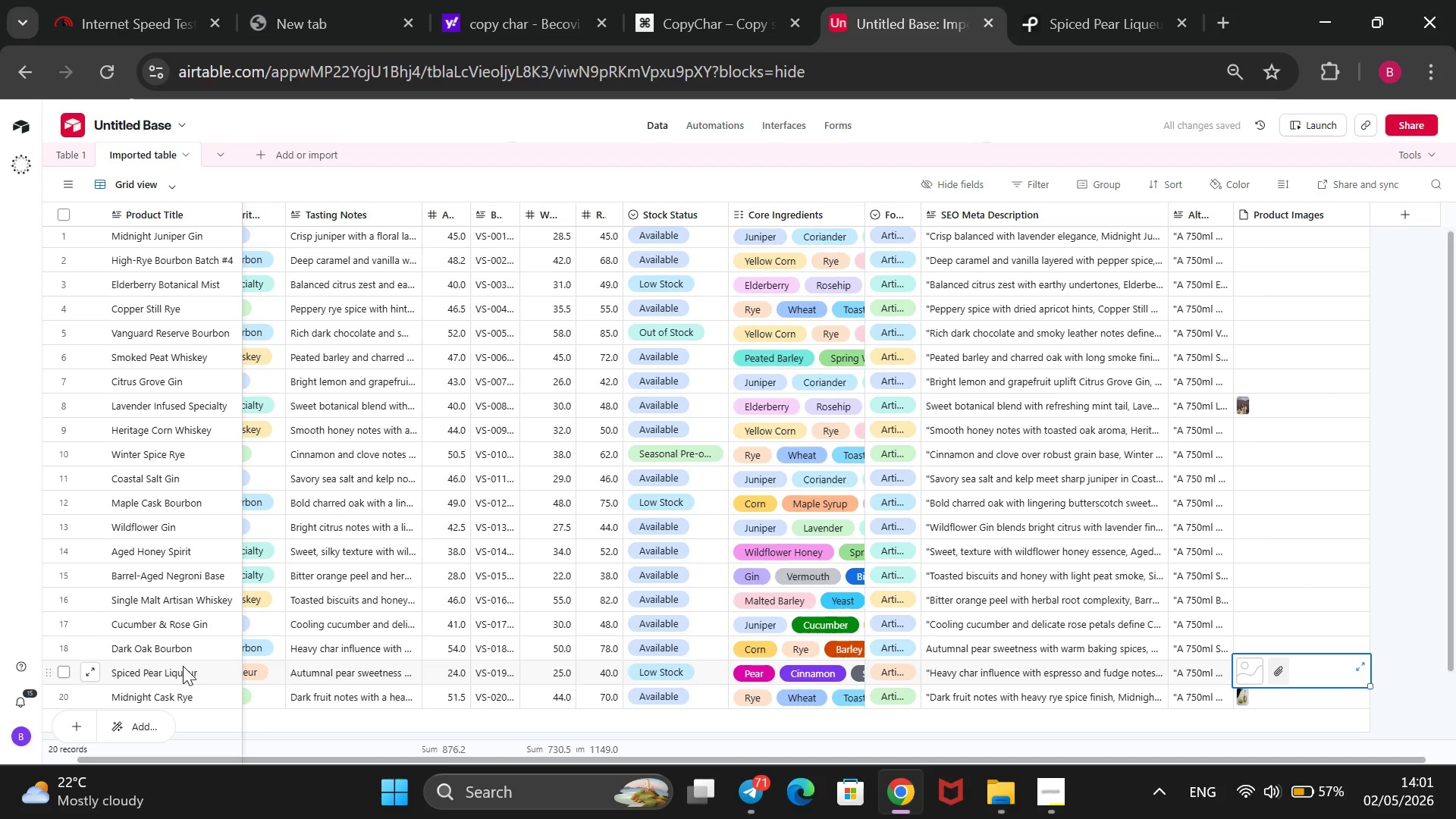 
left_click([1044, 149])
 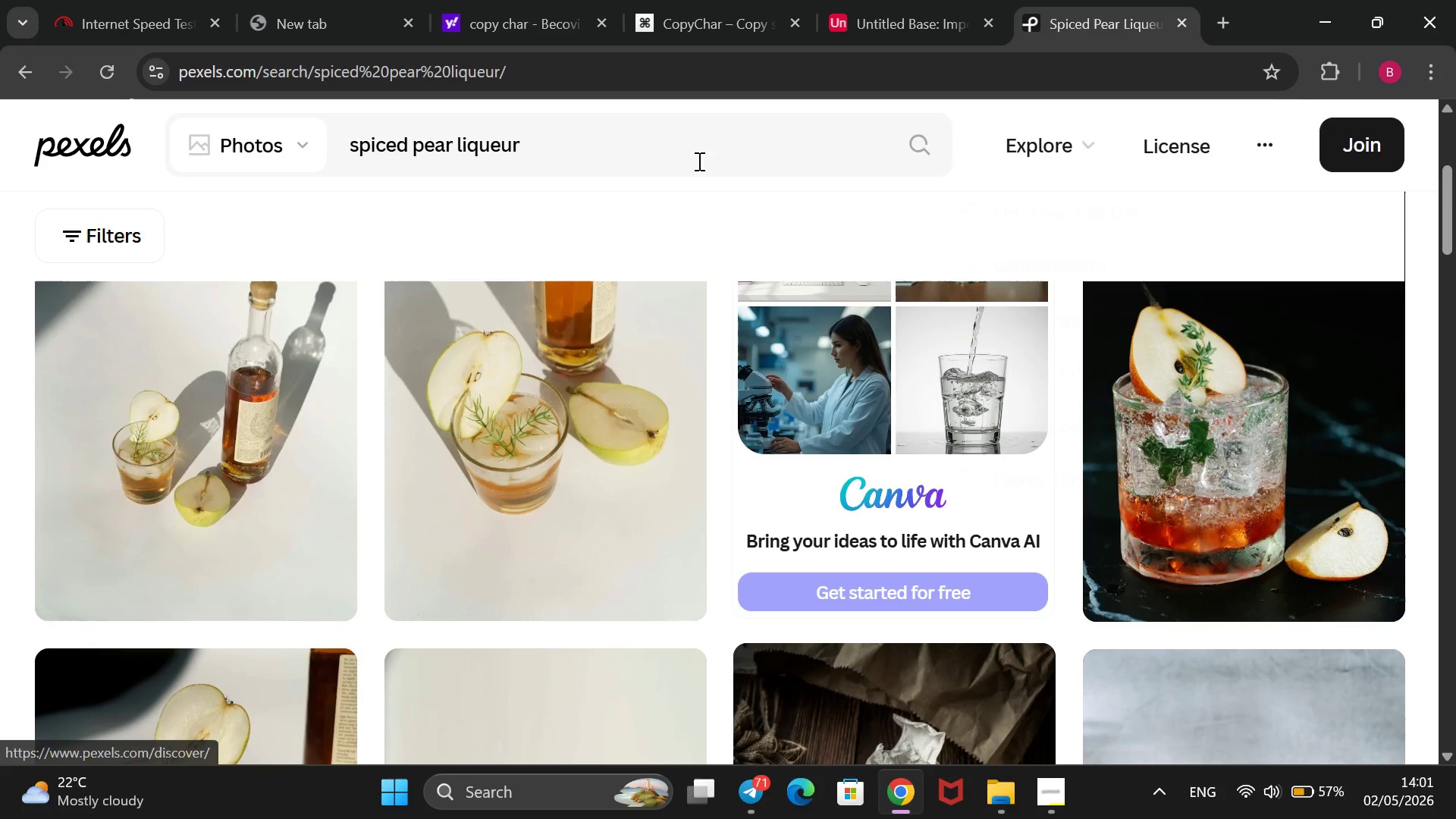 